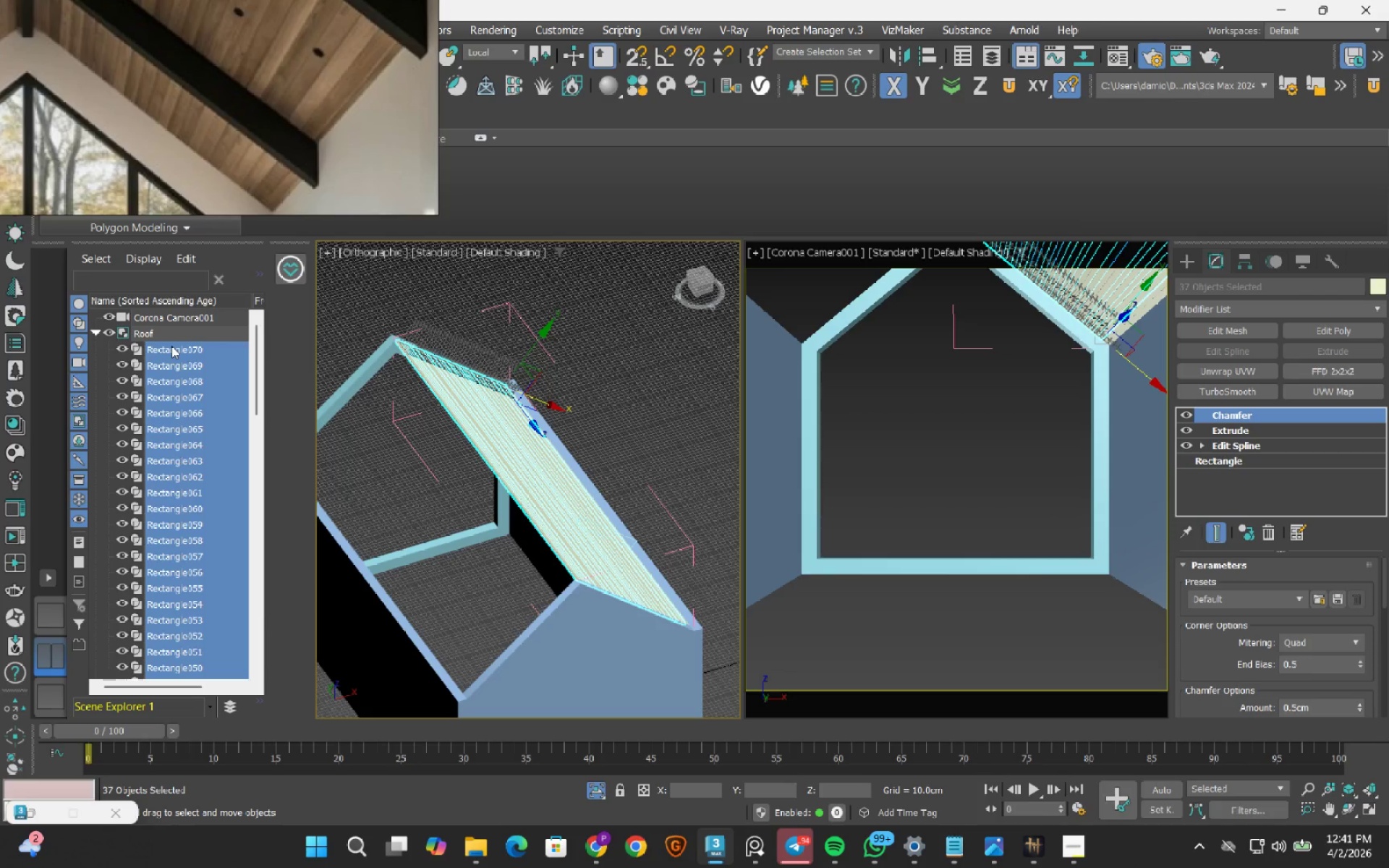 
key(Delete)
 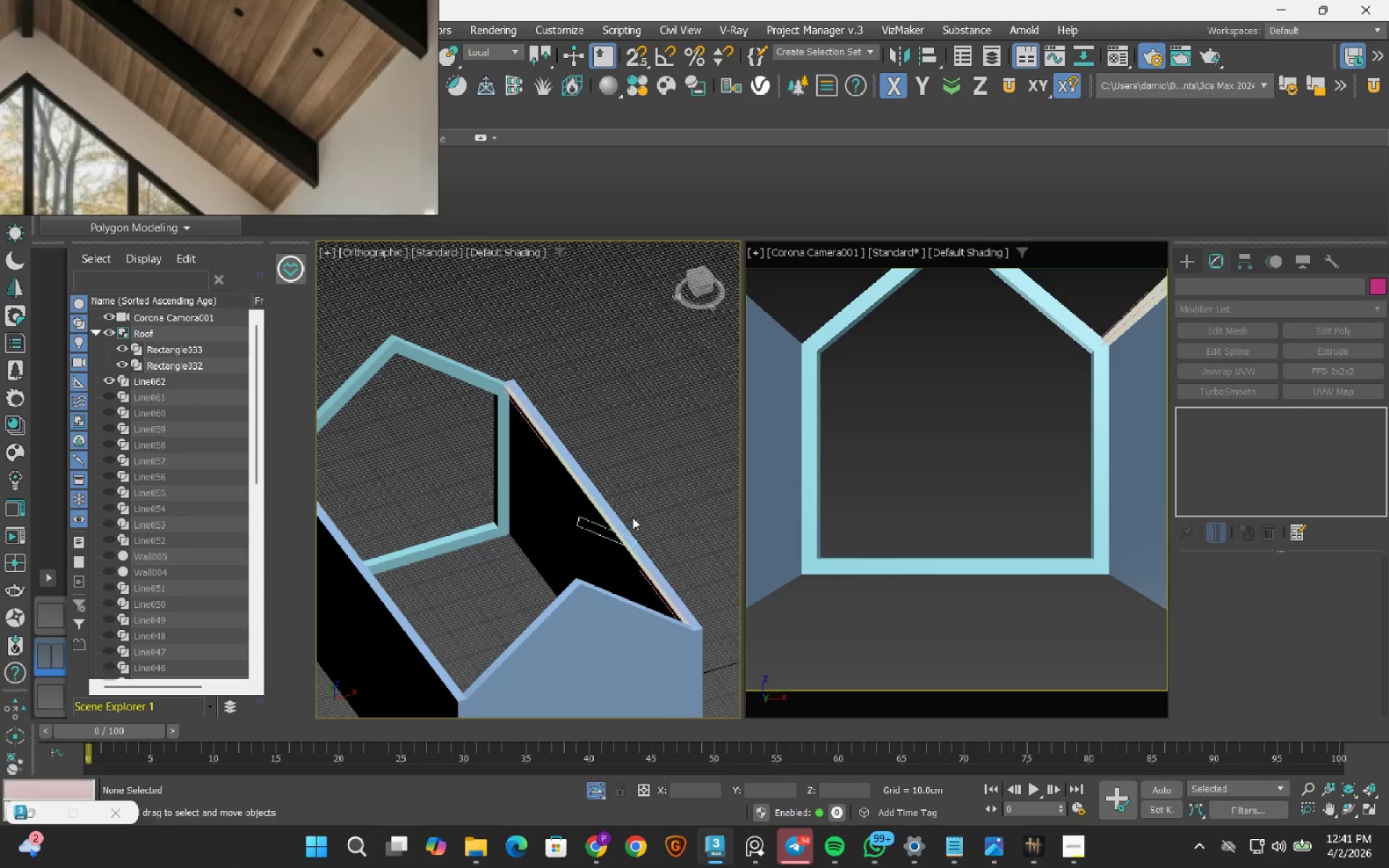 
wait(17.02)
 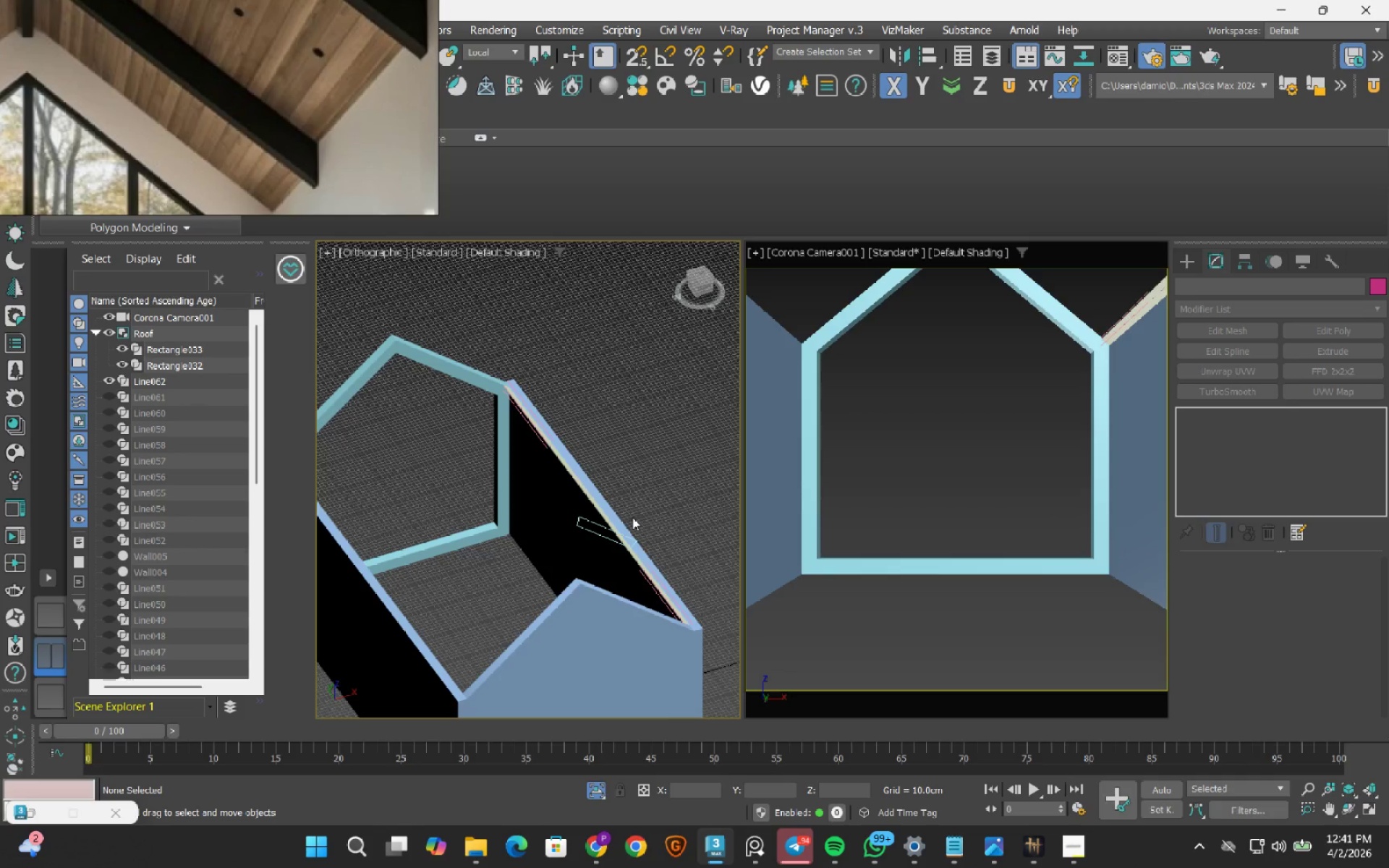 
hold_key(key=AltLeft, duration=0.42)
 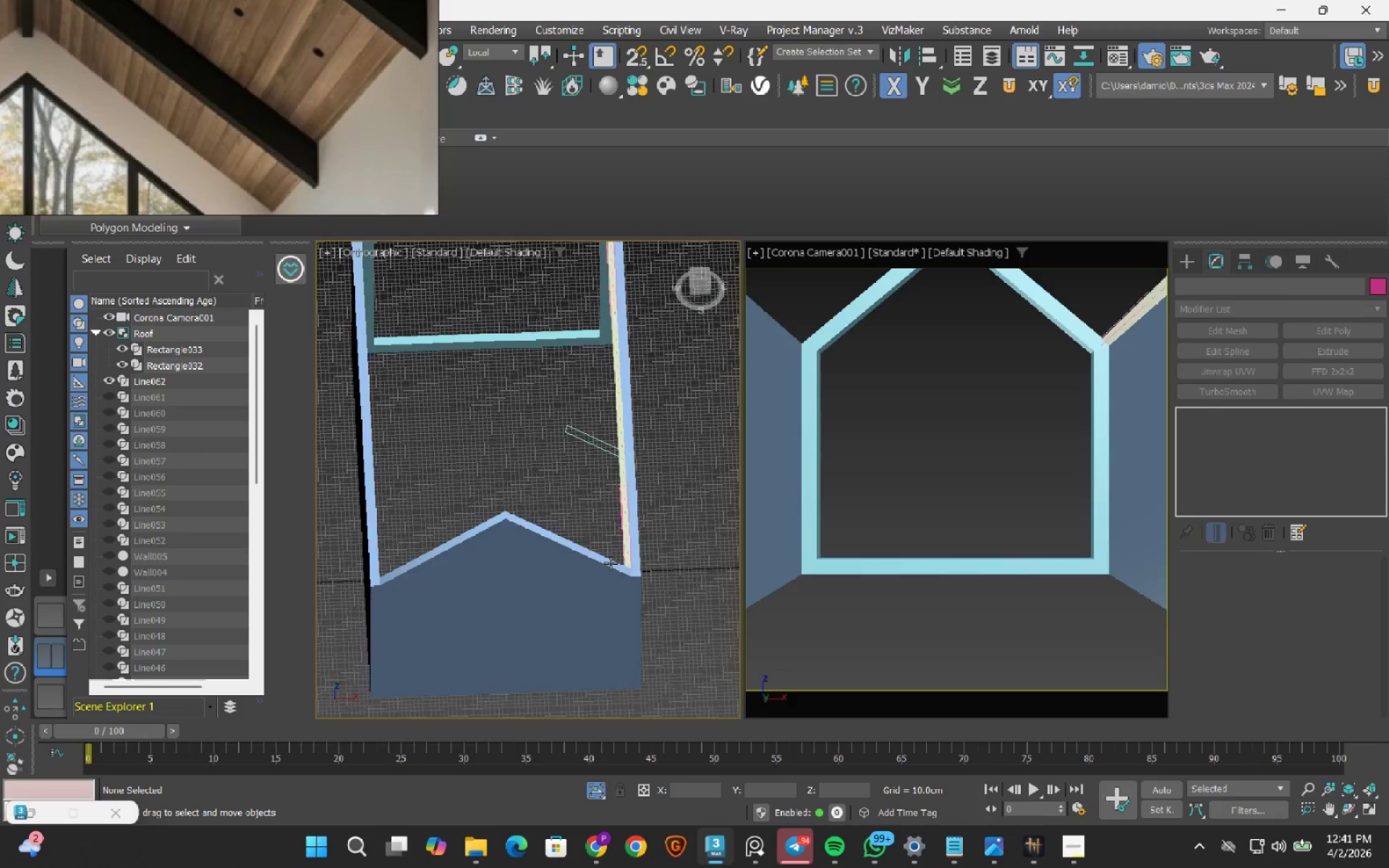 
scroll: coordinate [697, 554], scroll_direction: up, amount: 7.0
 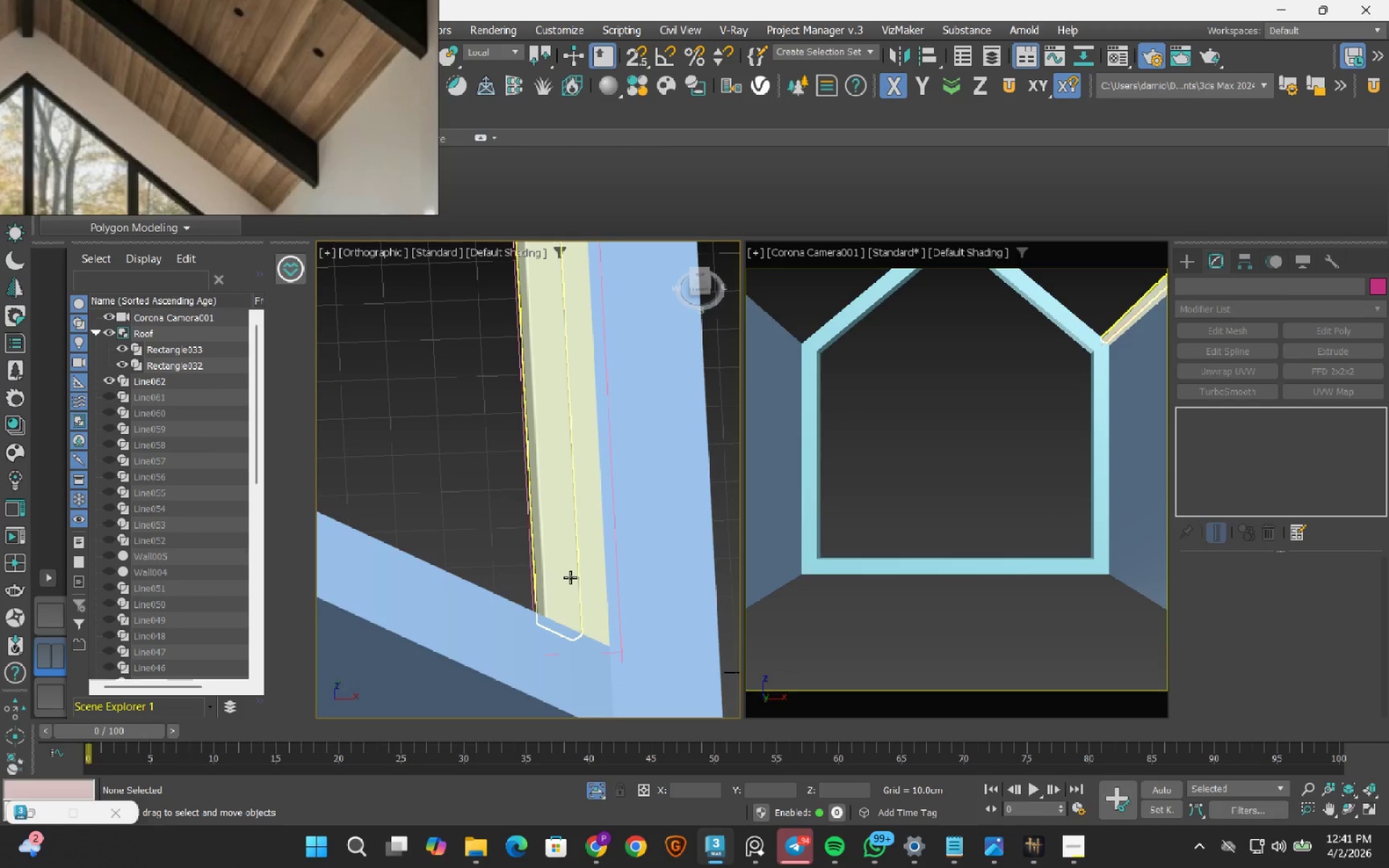 
left_click([570, 577])
 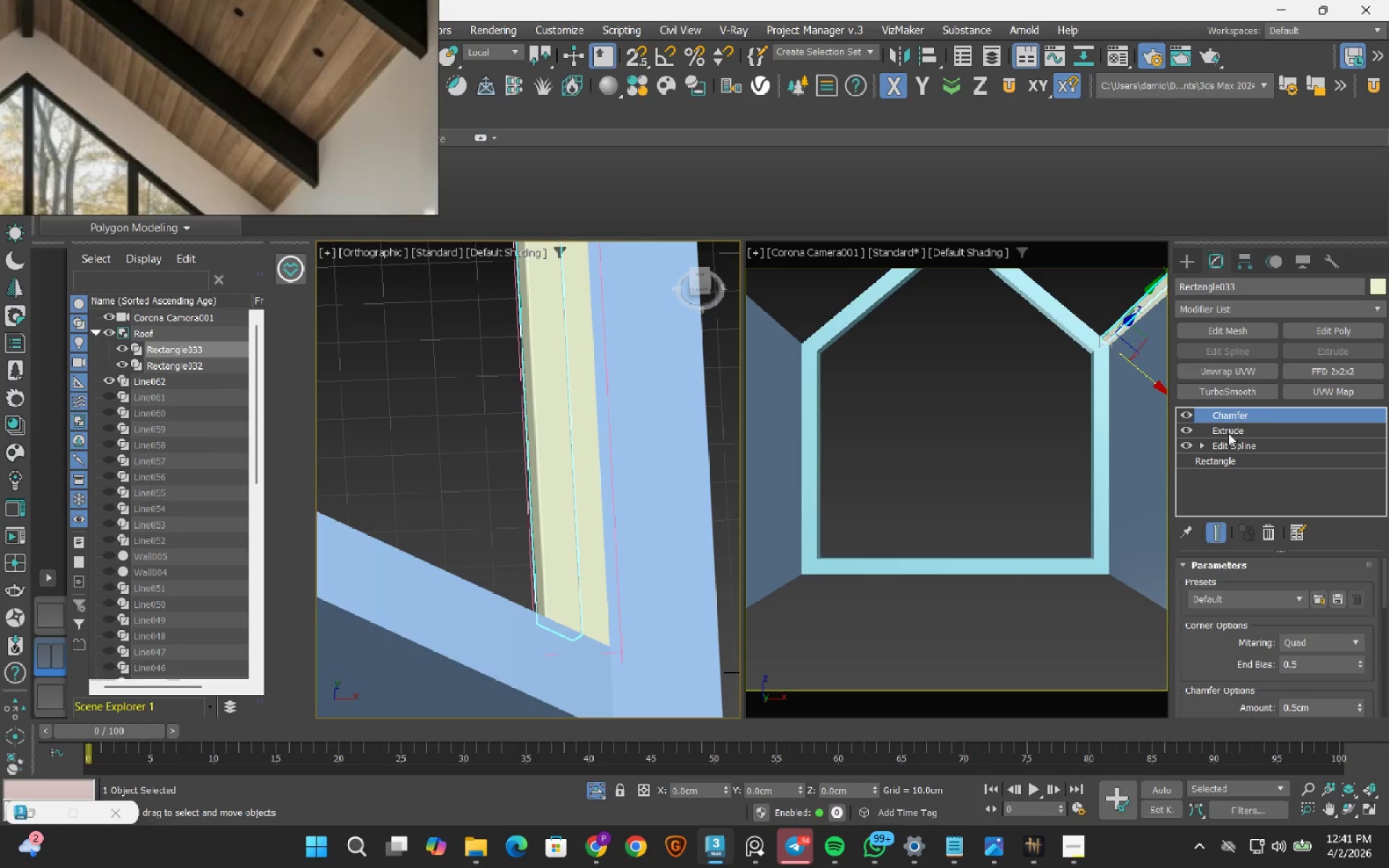 
hold_key(key=ControlLeft, duration=0.36)
left_click([1228, 433])
 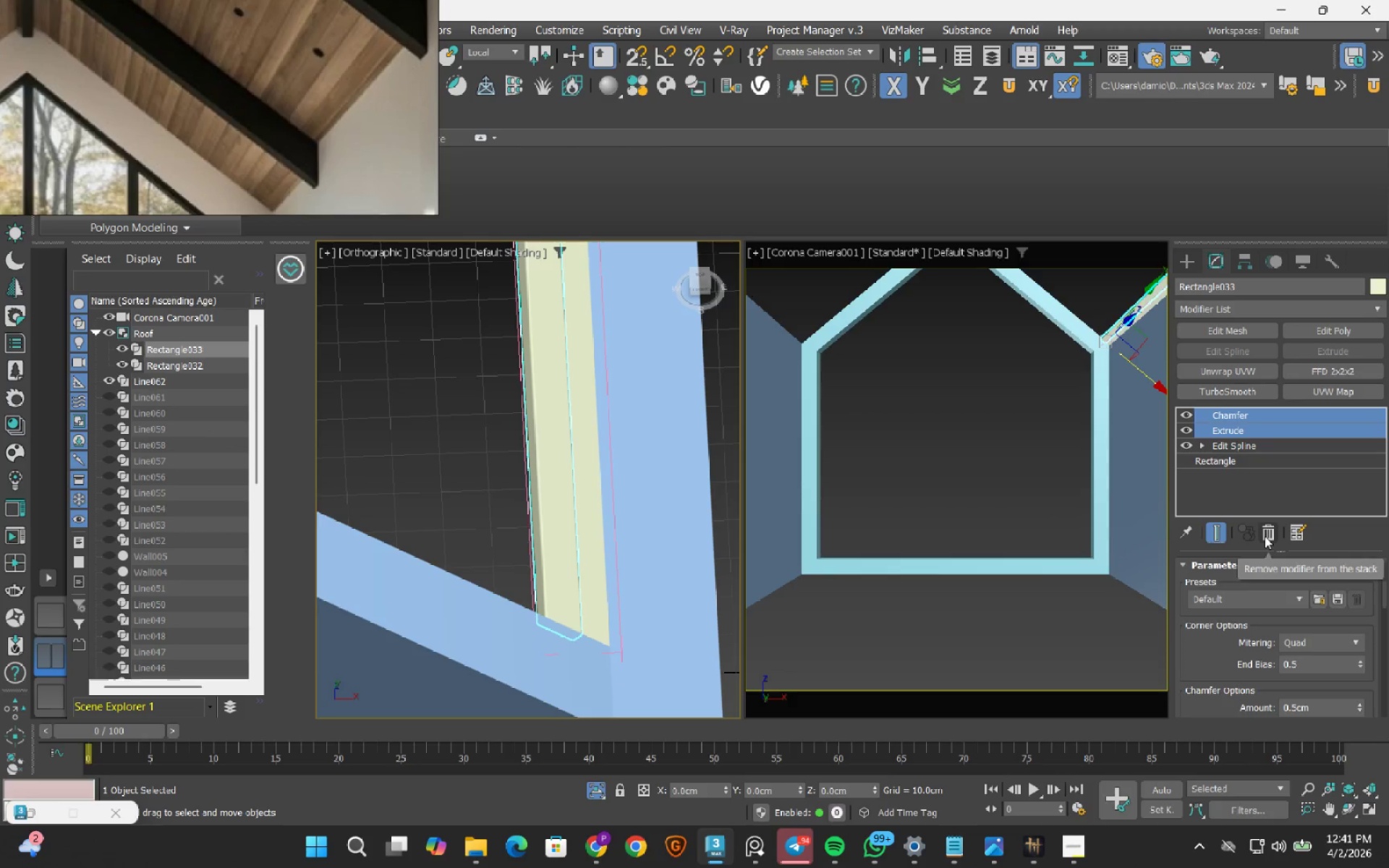 
left_click([1265, 536])
 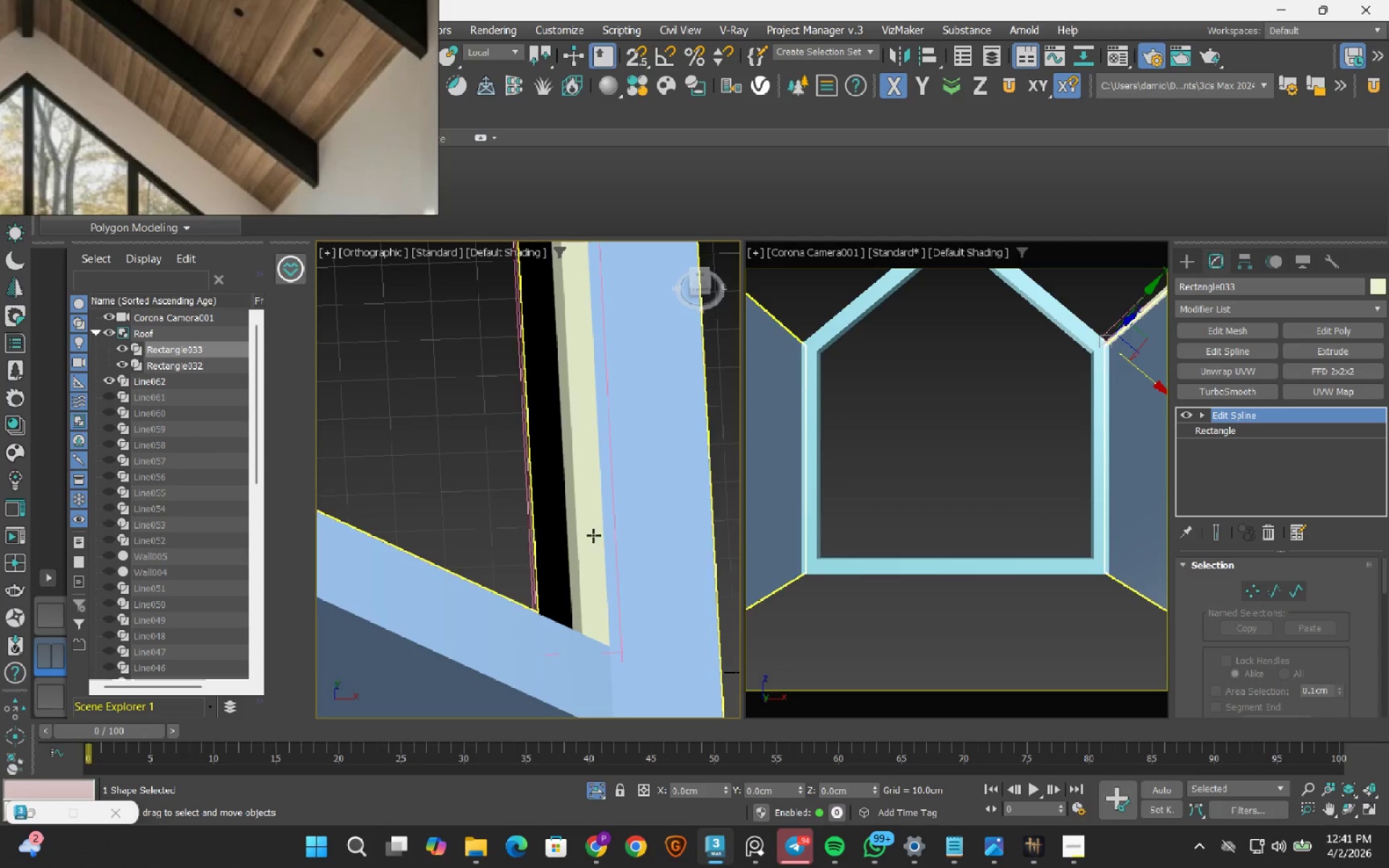 
scroll: coordinate [533, 521], scroll_direction: down, amount: 6.0
 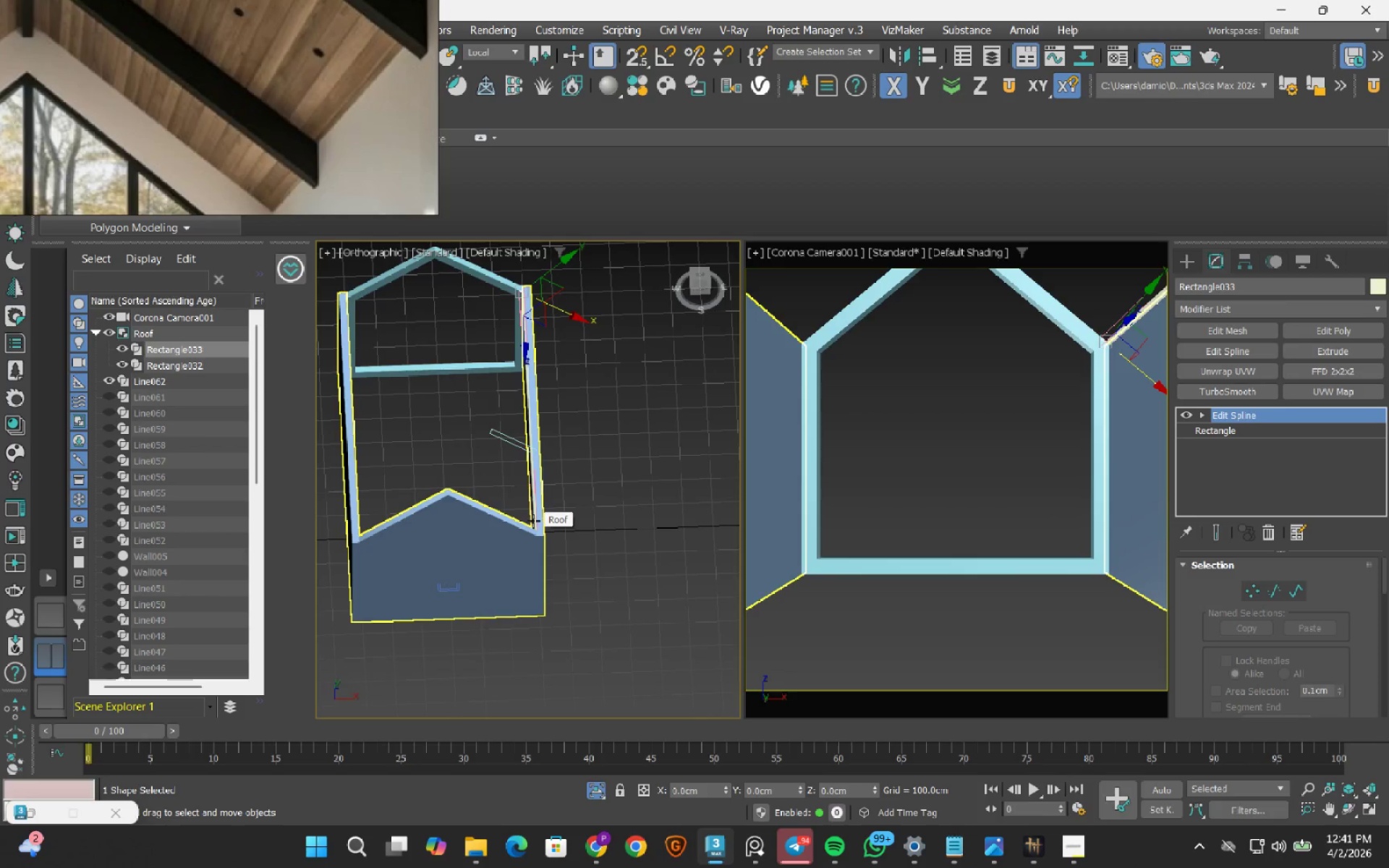 
key(F)
 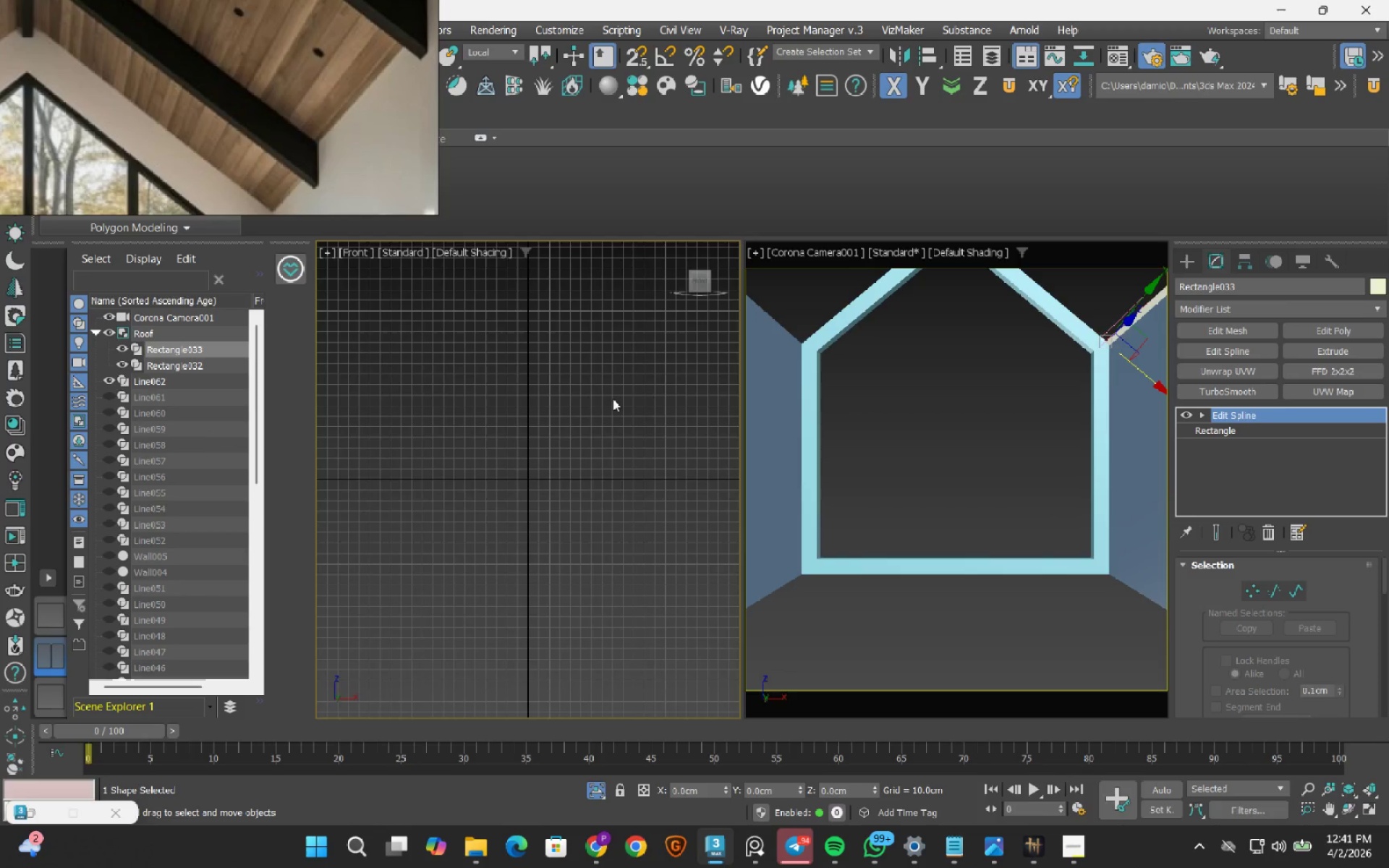 
key(F3)
 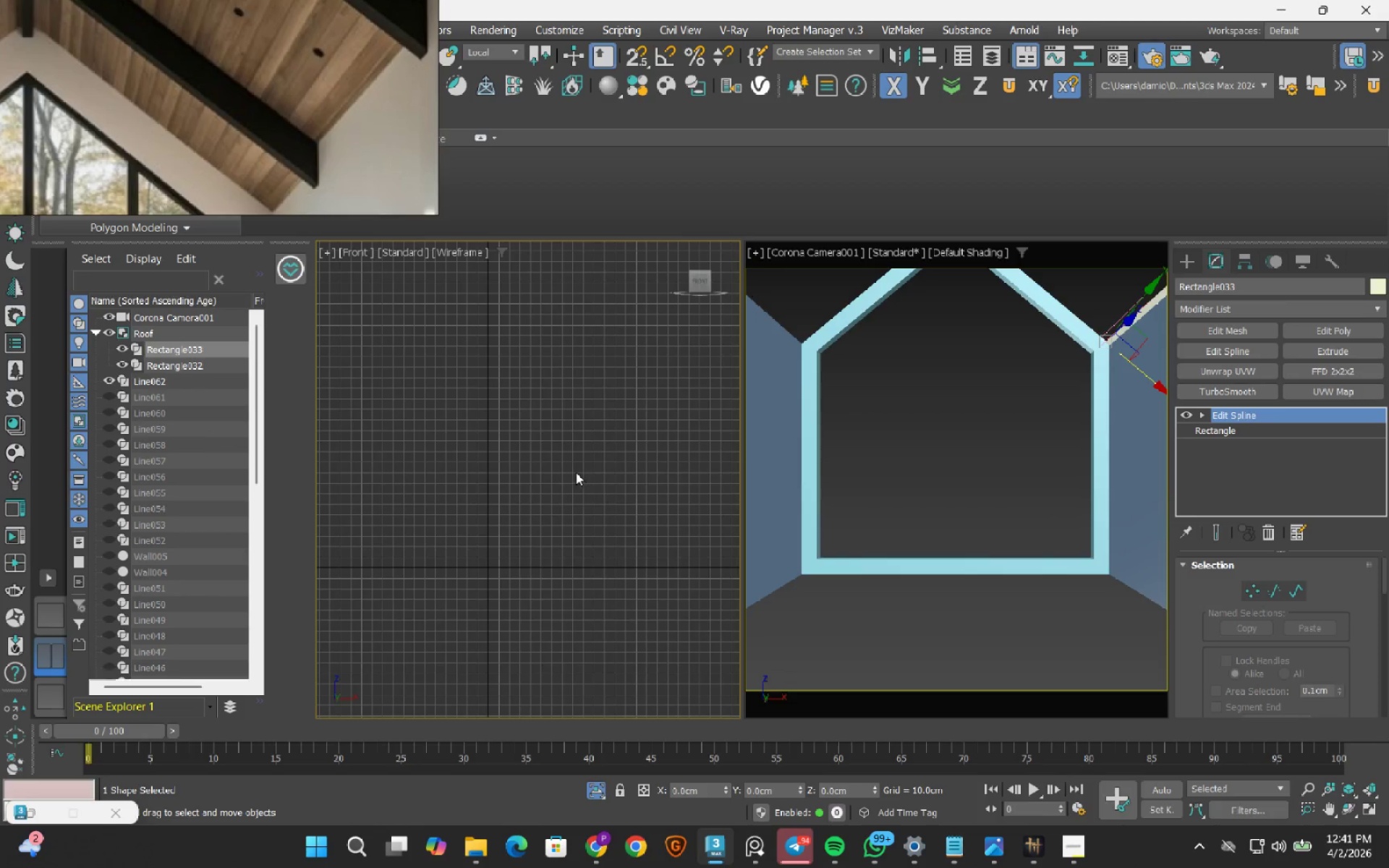 
scroll: coordinate [576, 472], scroll_direction: down, amount: 5.0
 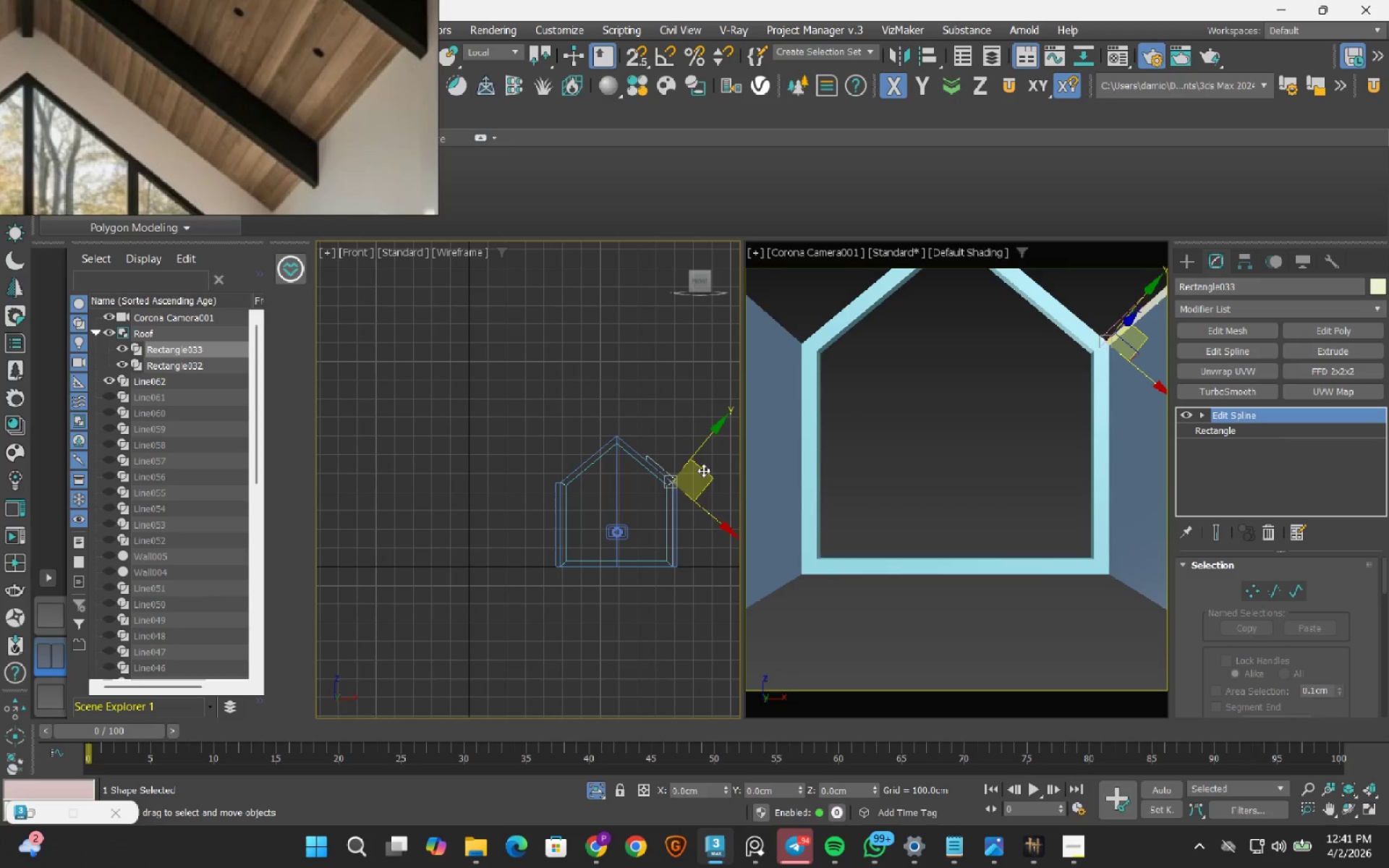 
scroll: coordinate [656, 489], scroll_direction: up, amount: 7.0
 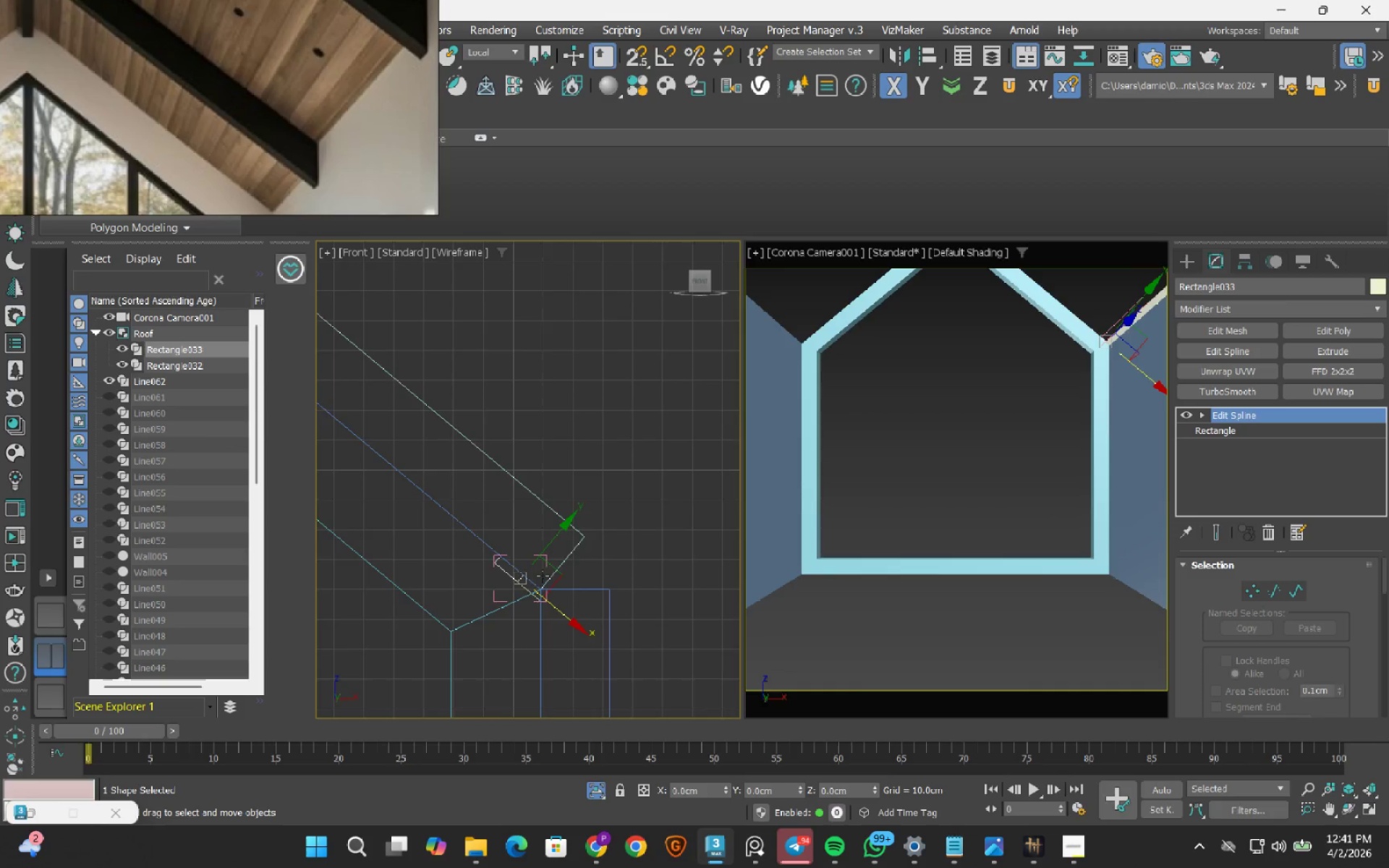 
left_click([498, 584])
 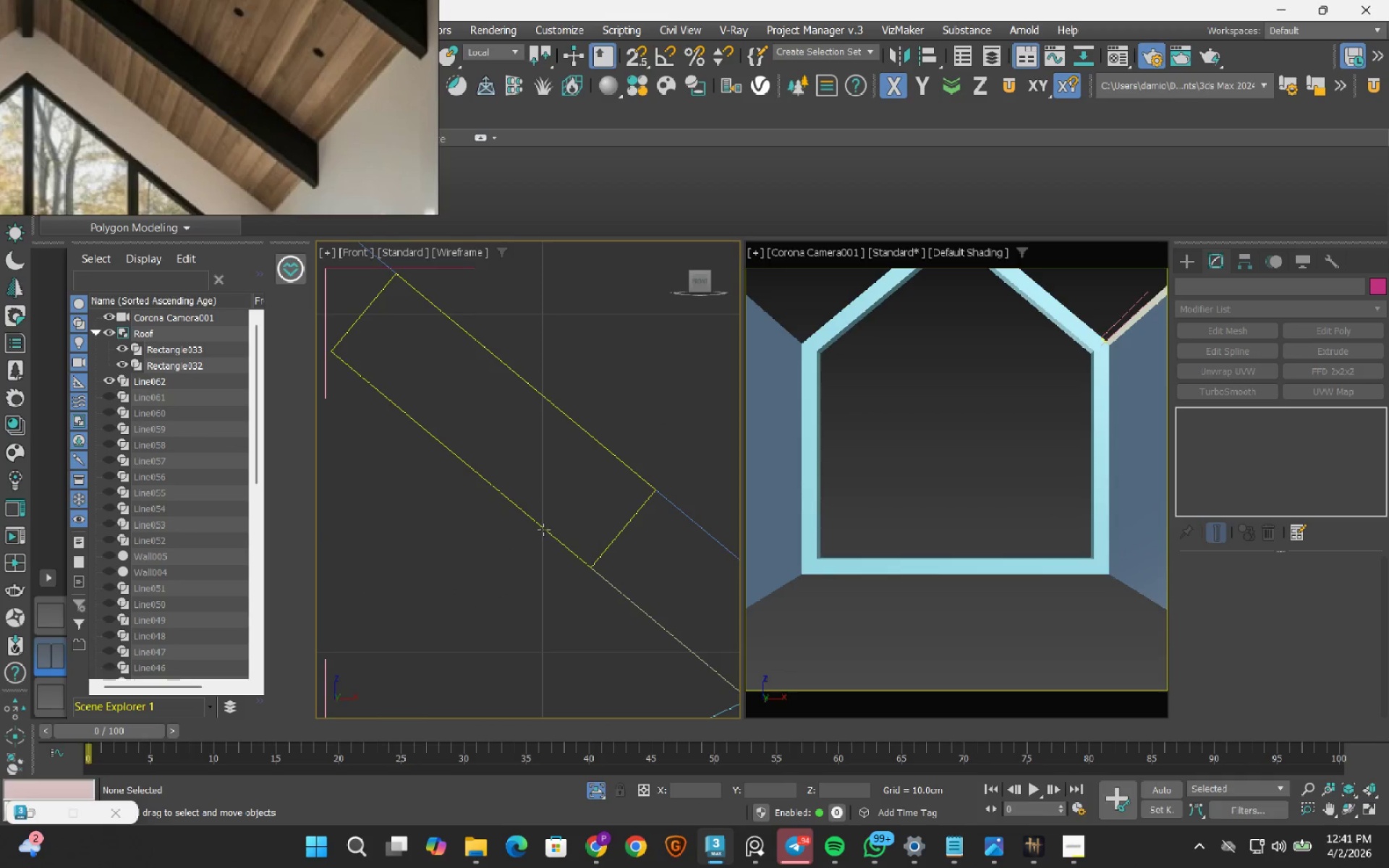 
scroll: coordinate [516, 572], scroll_direction: up, amount: 7.0
 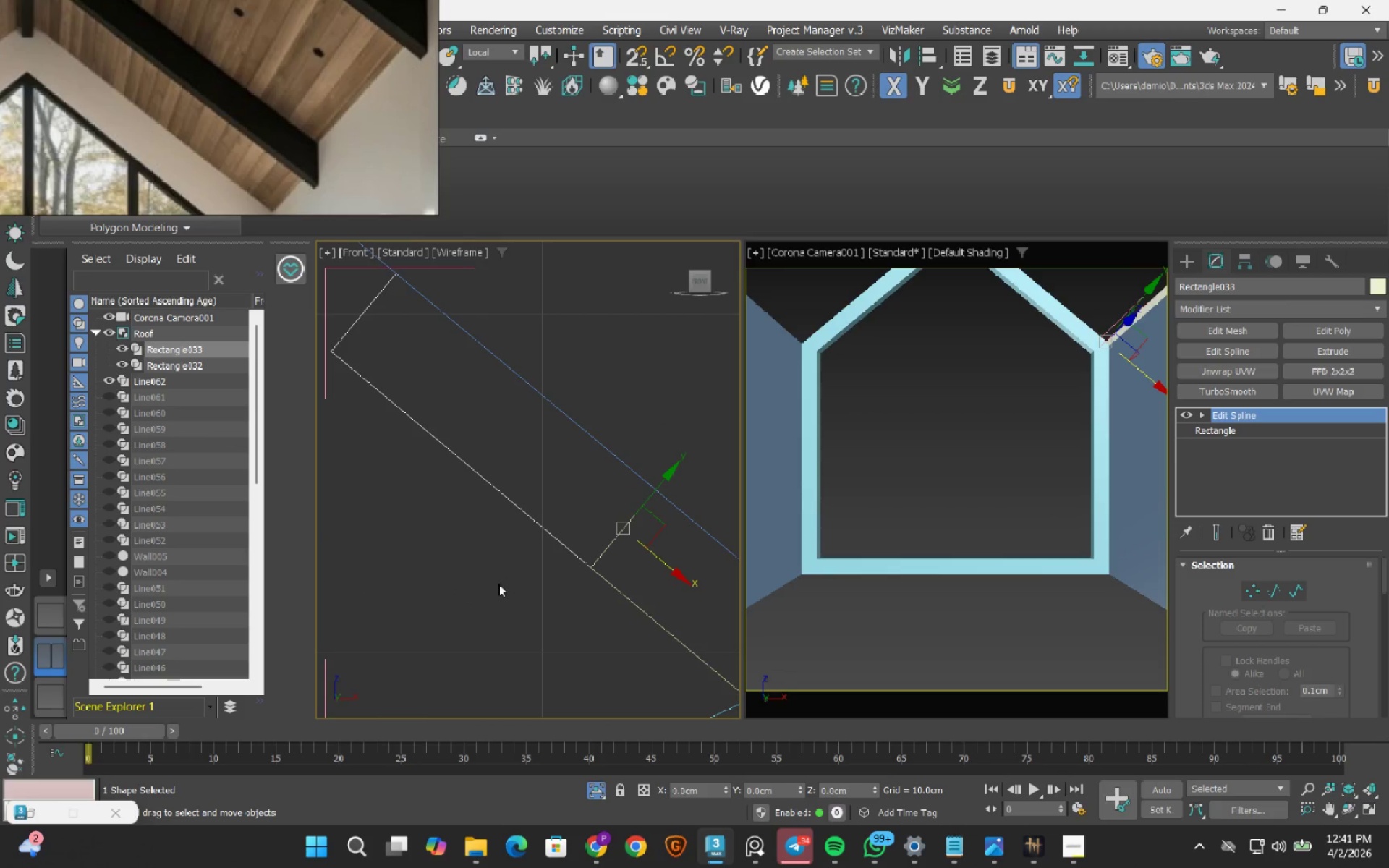 
left_click([543, 529])
 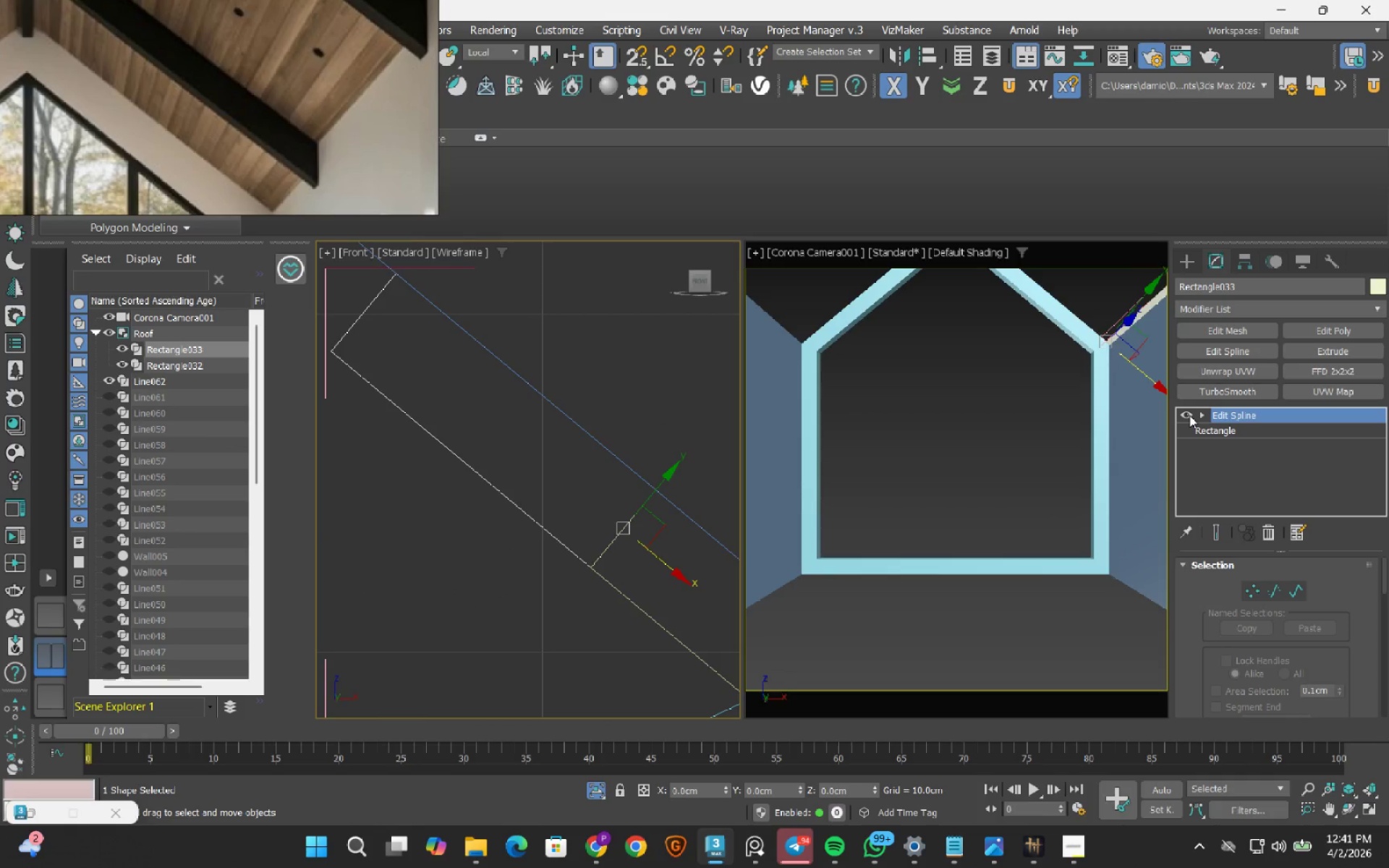 
left_click([1189, 415])
 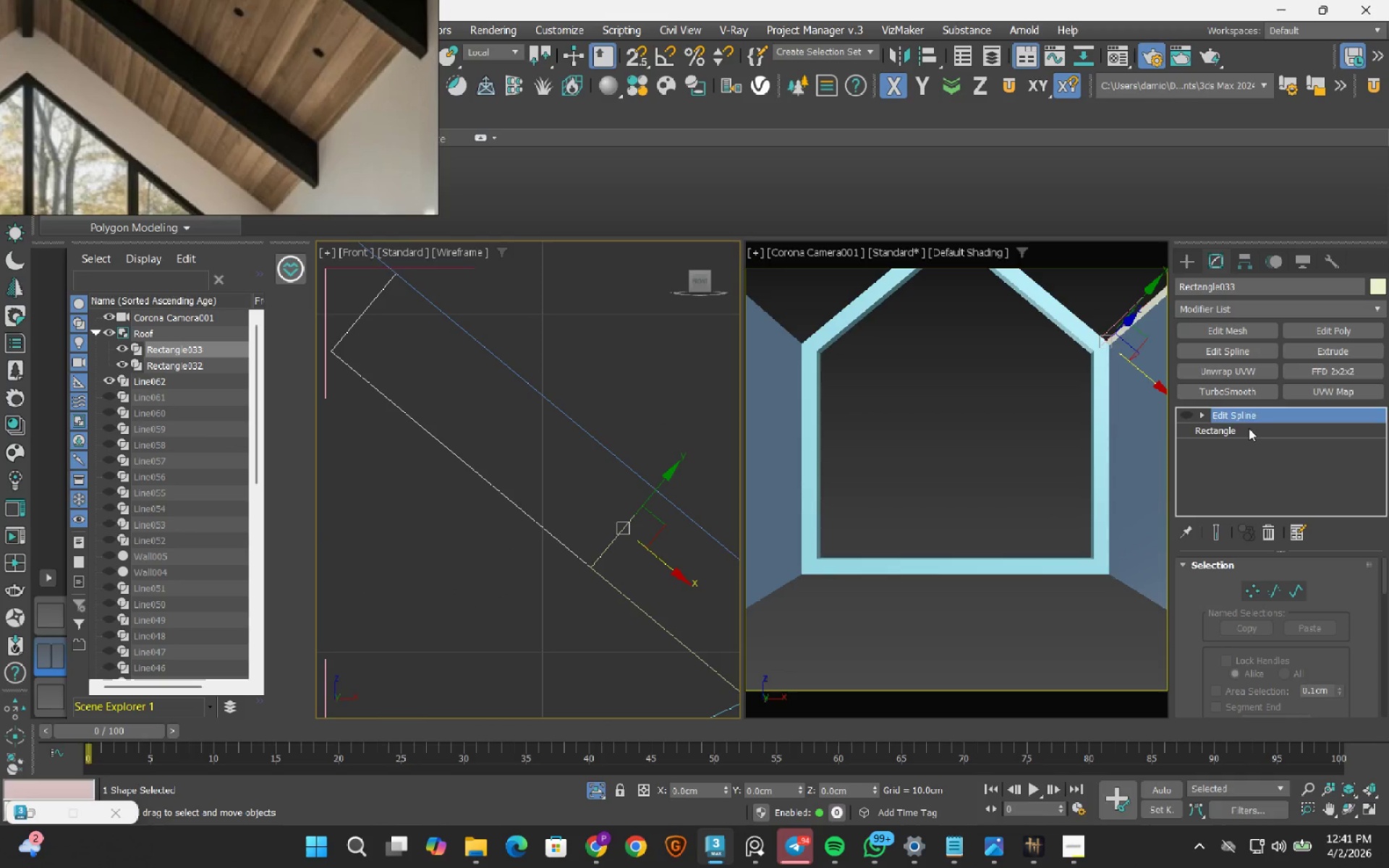 
double_click([1249, 428])
 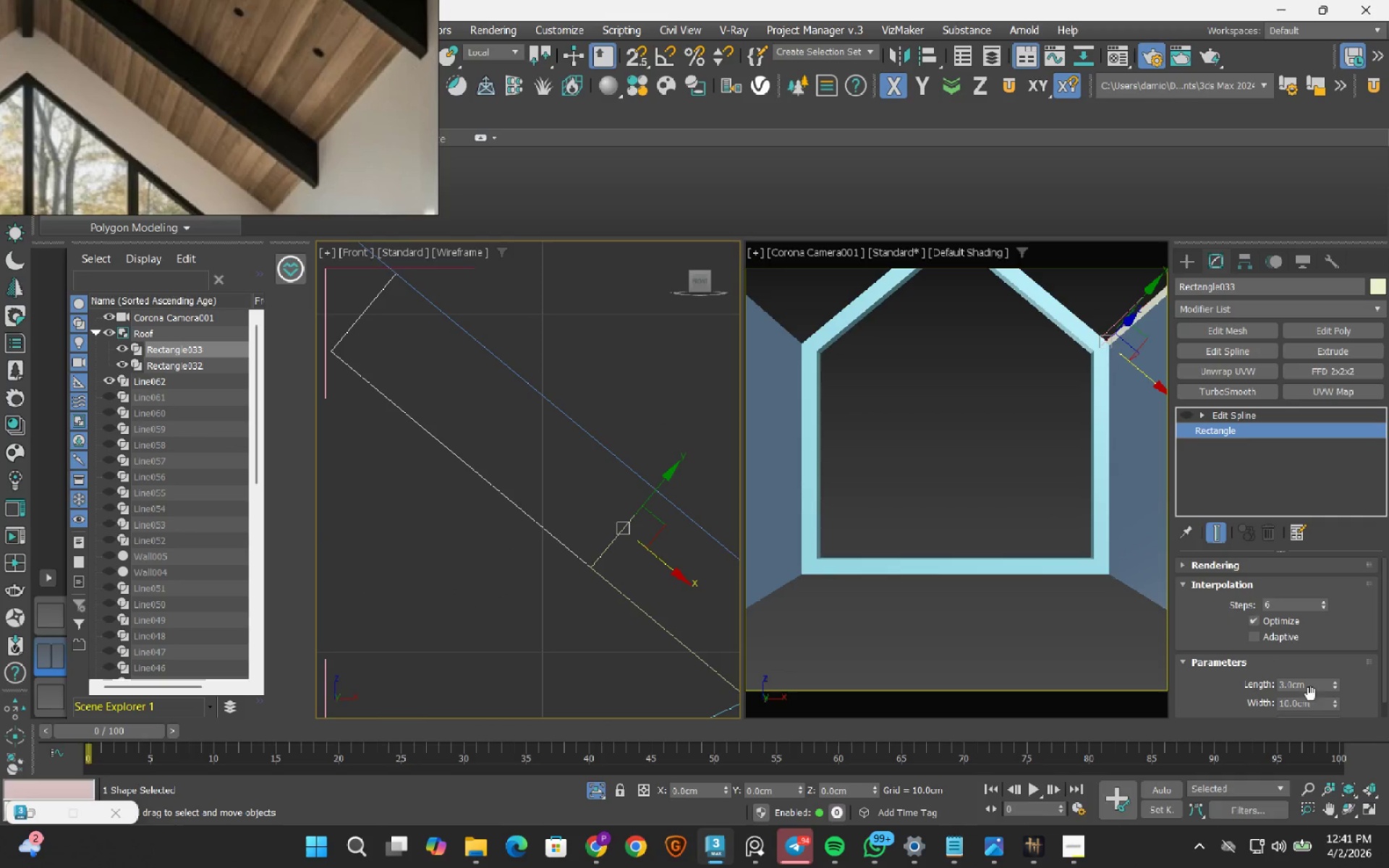 
double_click([1315, 702])
 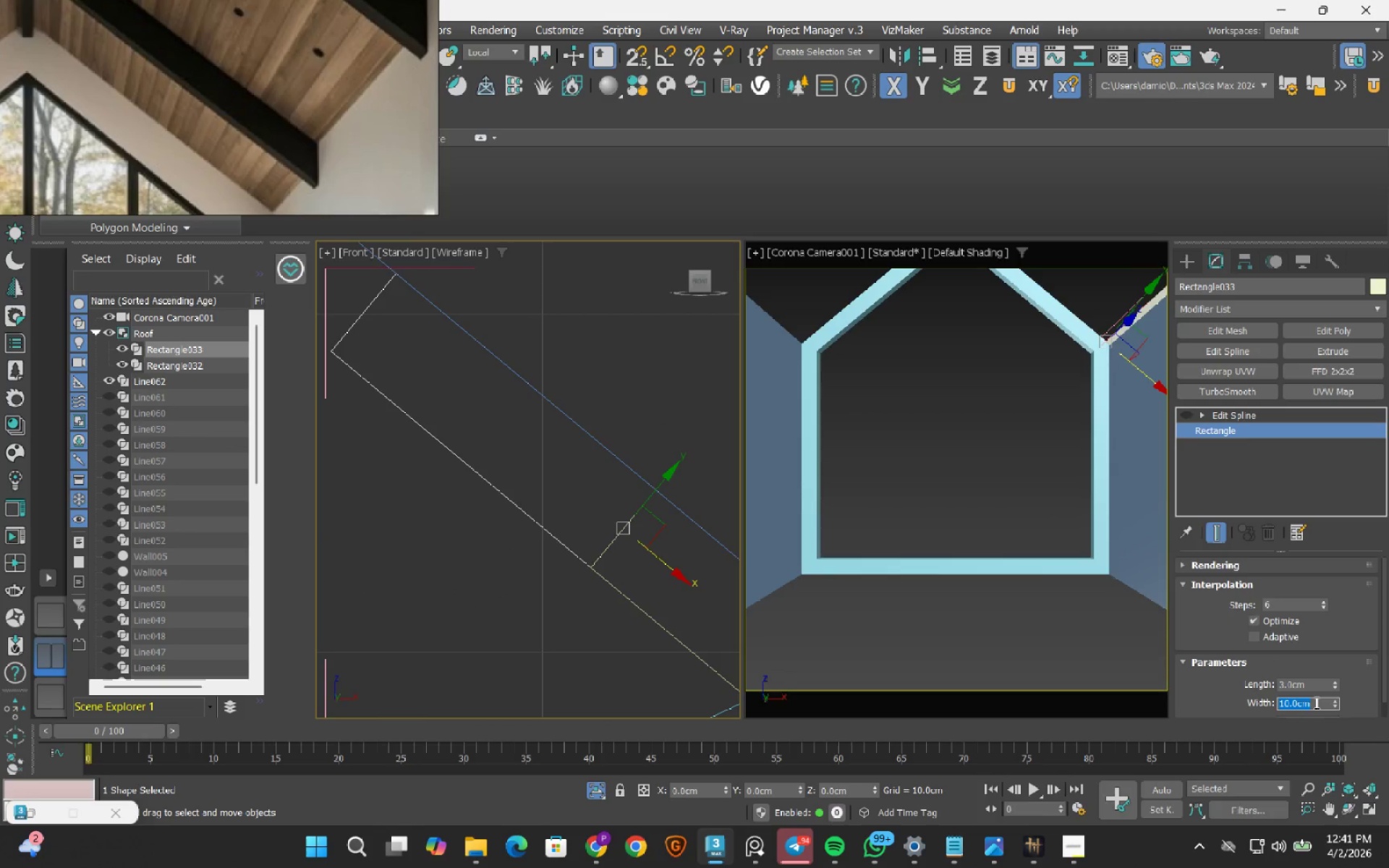 
key(Numpad1)
 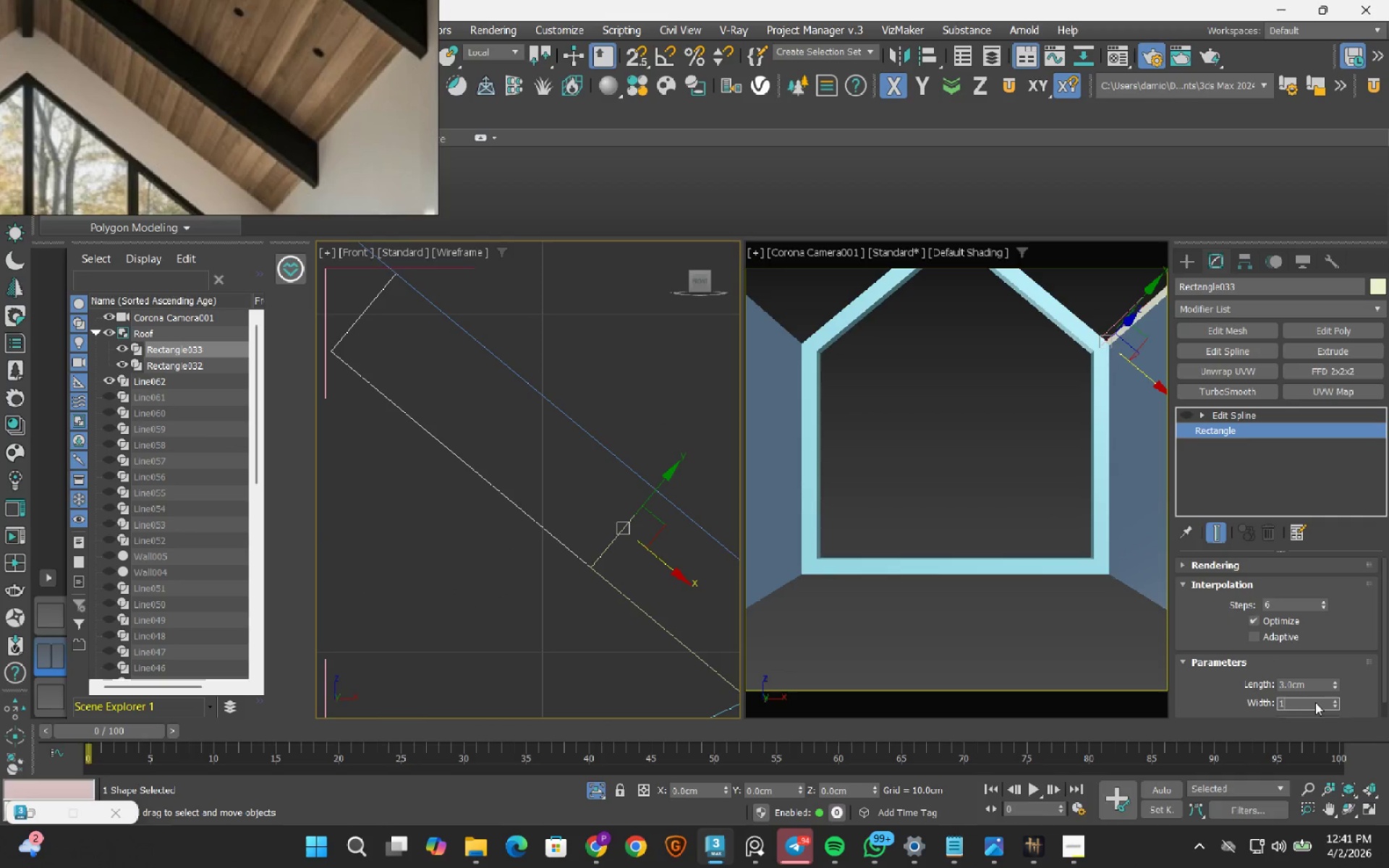 
key(Numpad5)
 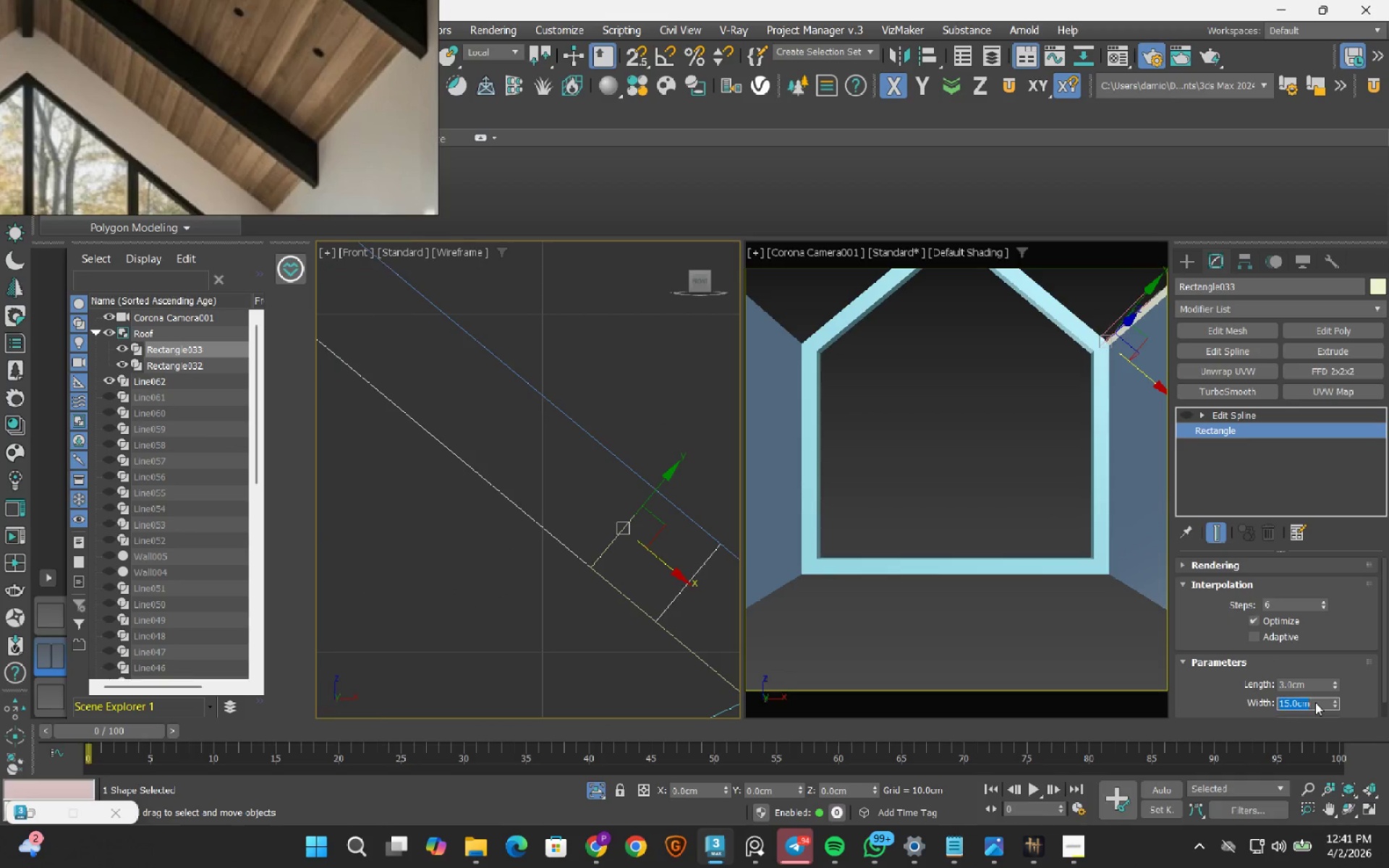 
key(NumpadEnter)
 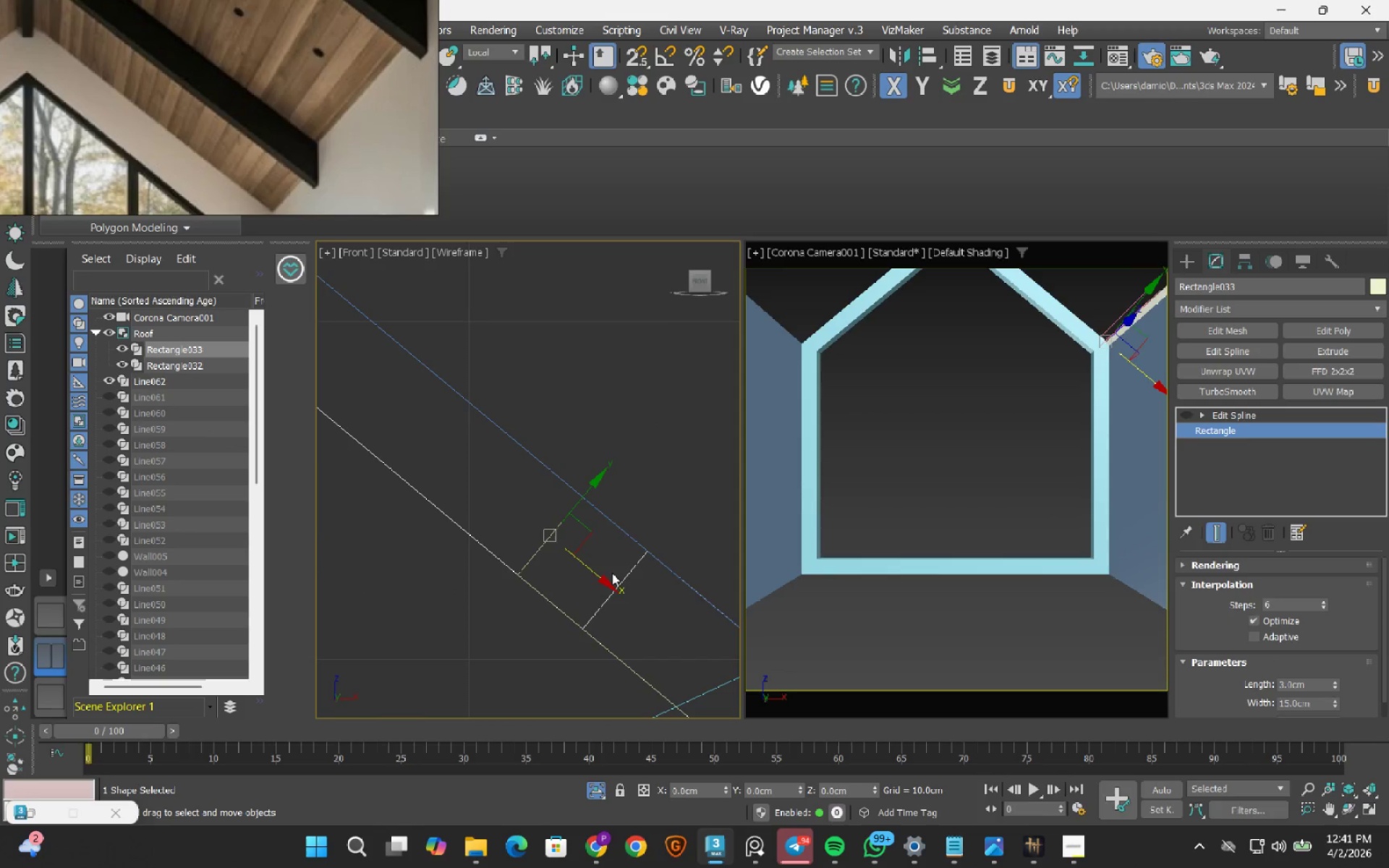 
left_click_drag(start_coordinate=[594, 574], to_coordinate=[446, 485])
 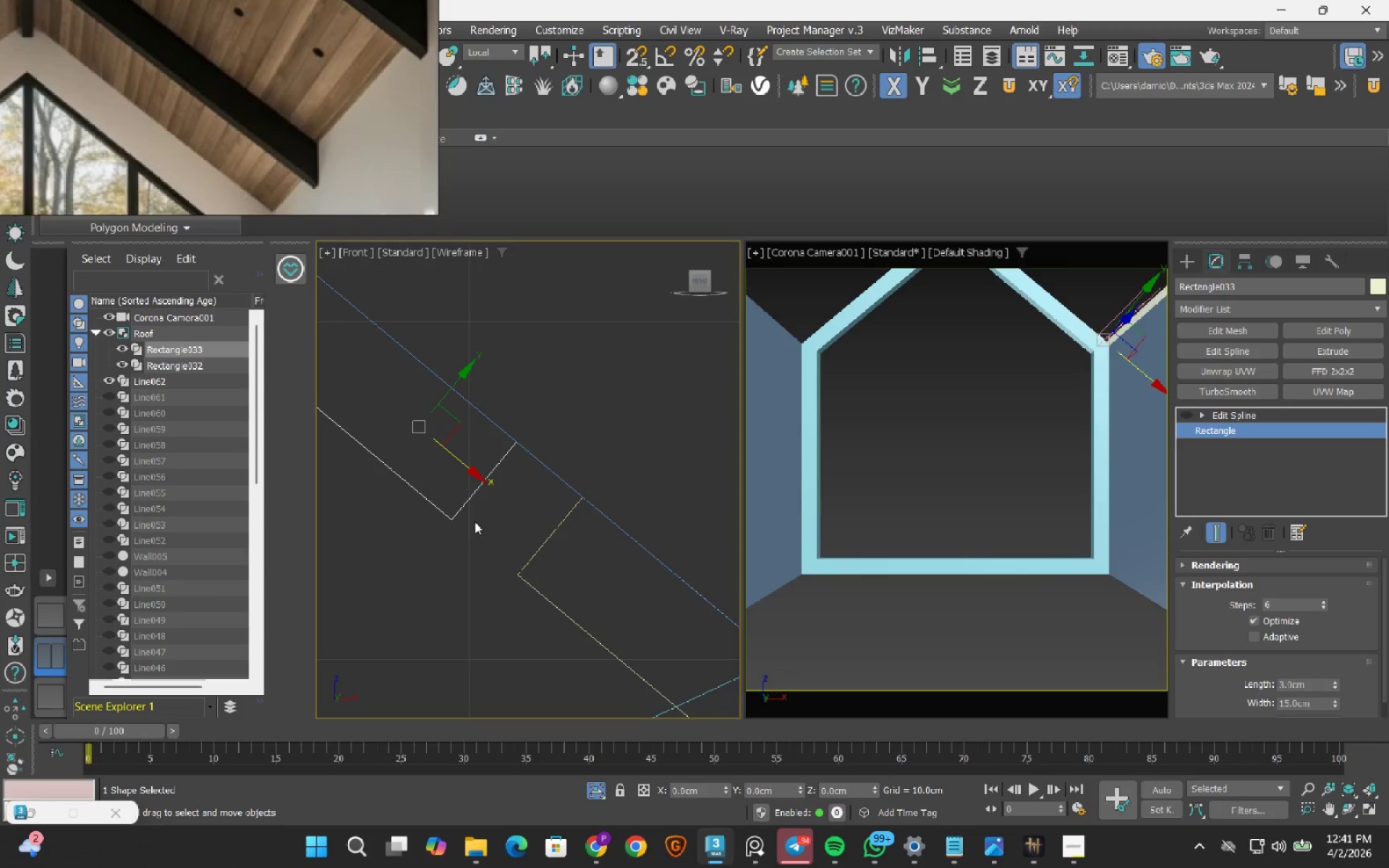 
key(S)
 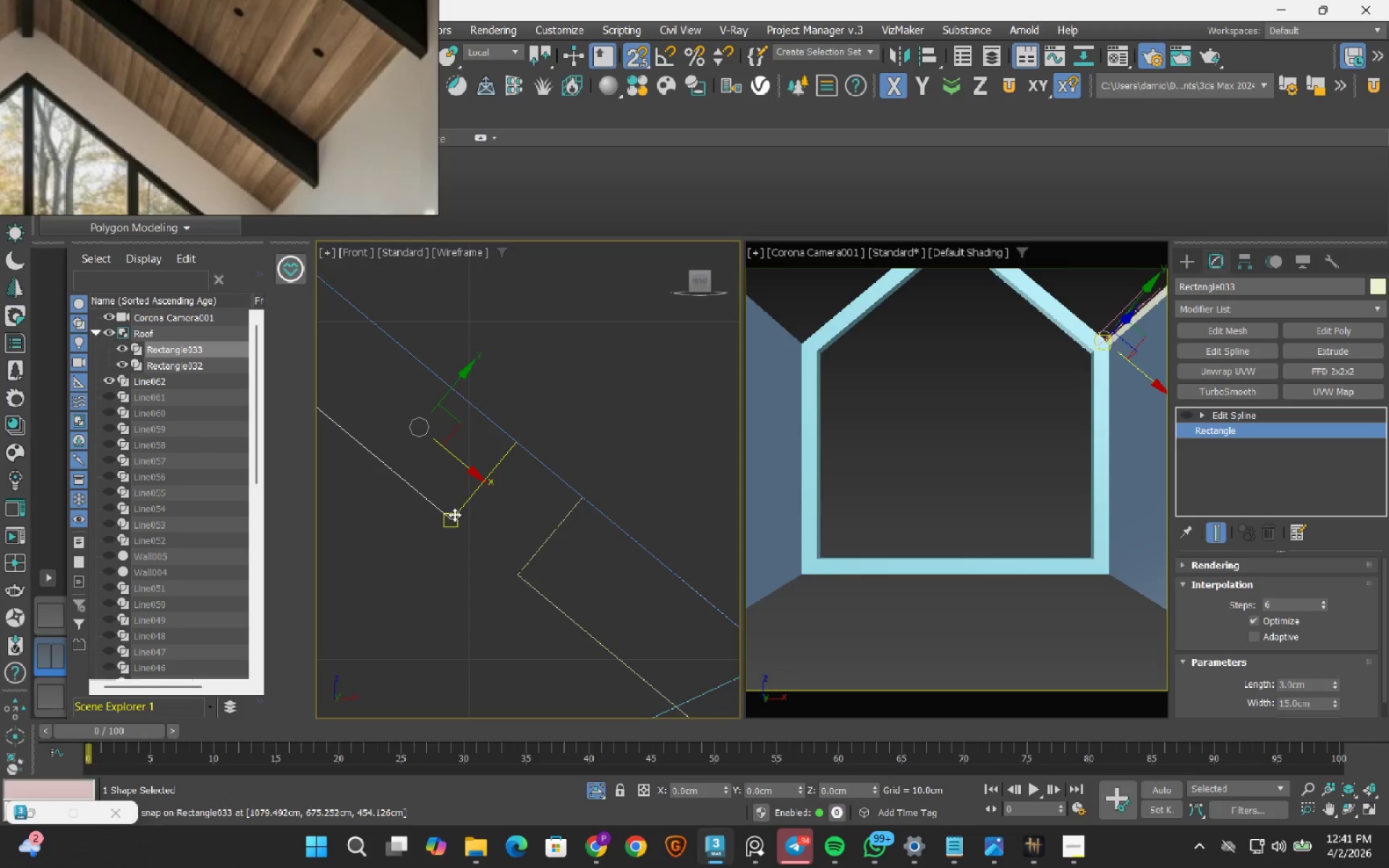 
left_click_drag(start_coordinate=[454, 514], to_coordinate=[506, 569])
 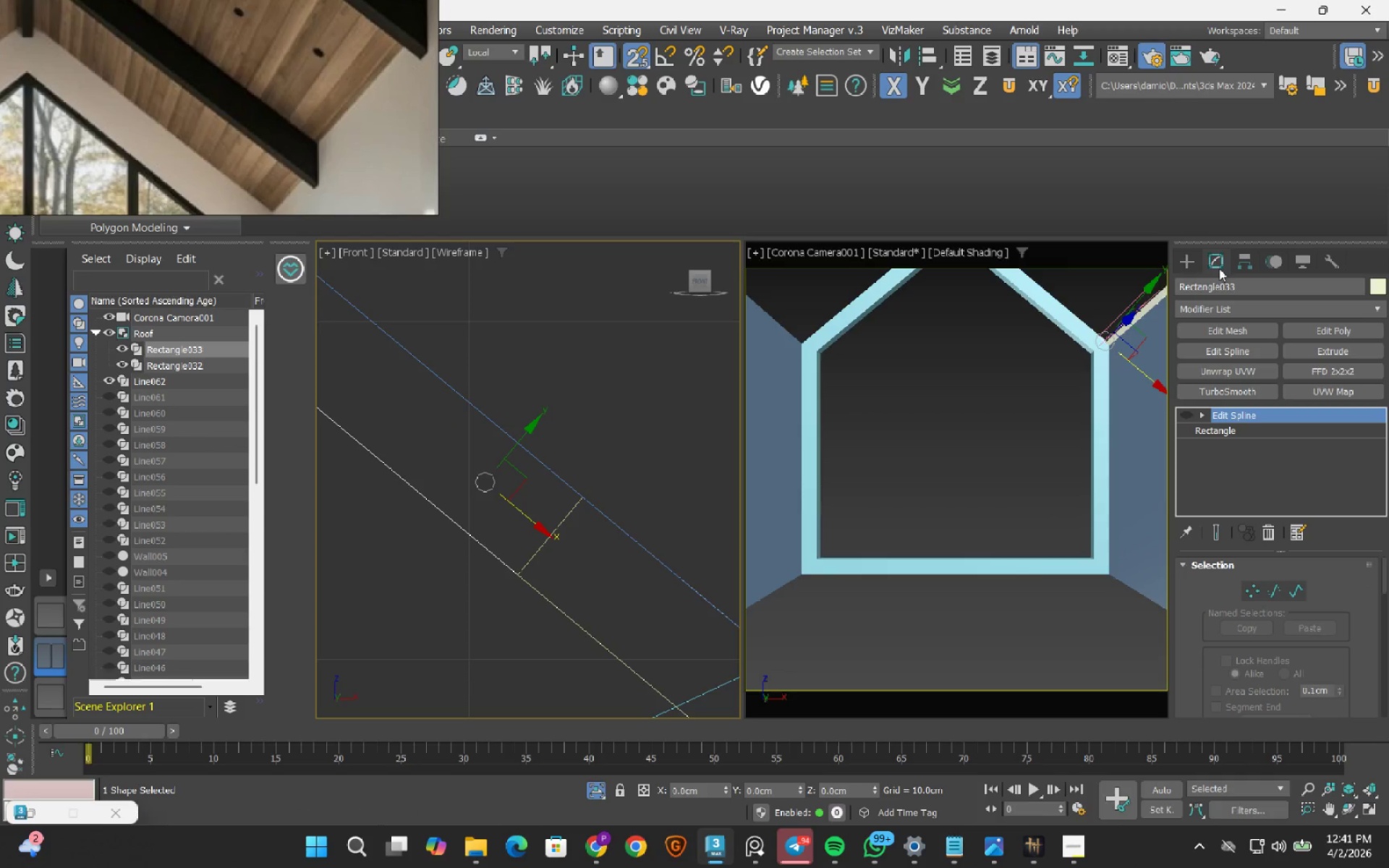 
left_click([1232, 264])
 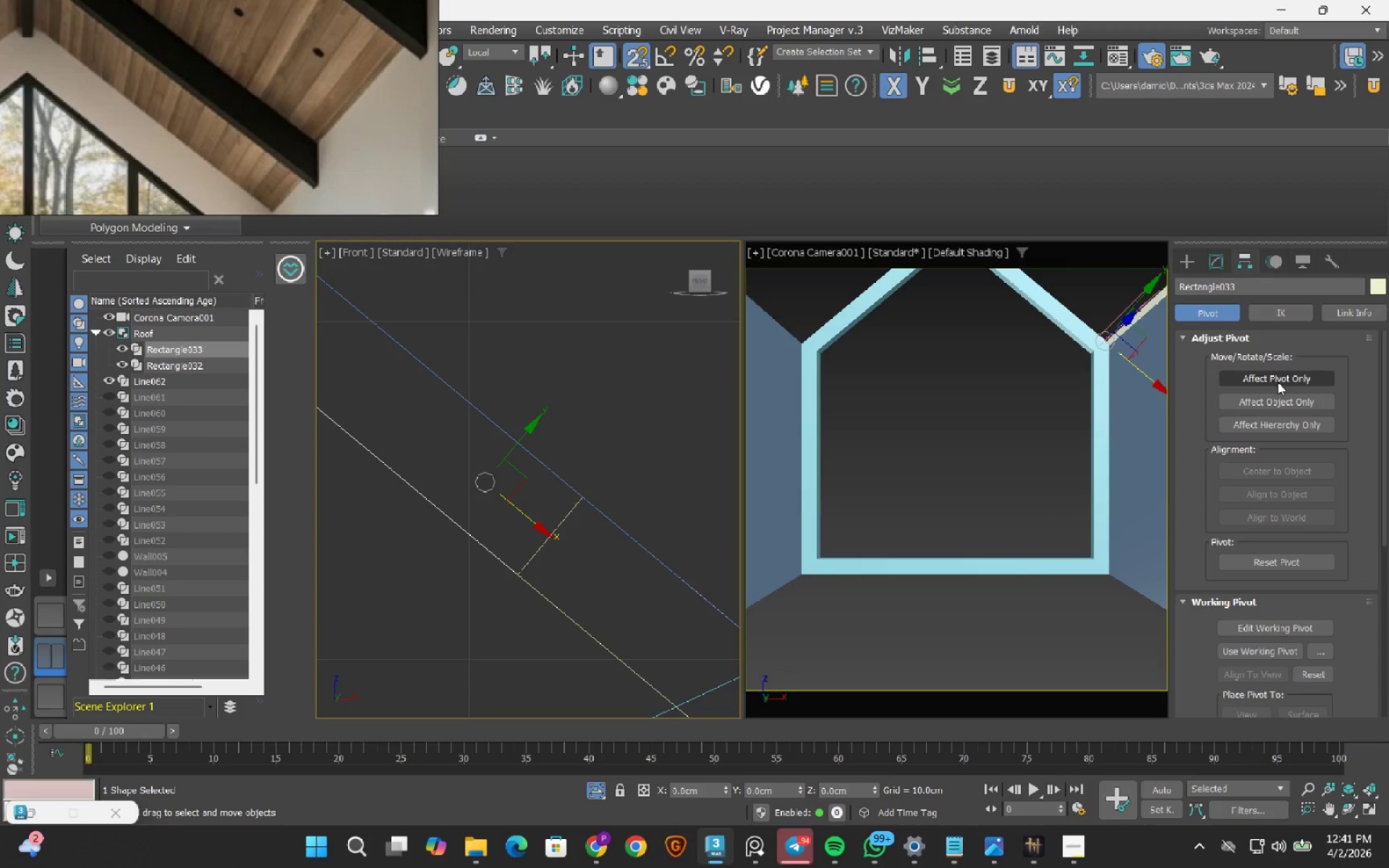 
left_click([1278, 382])
 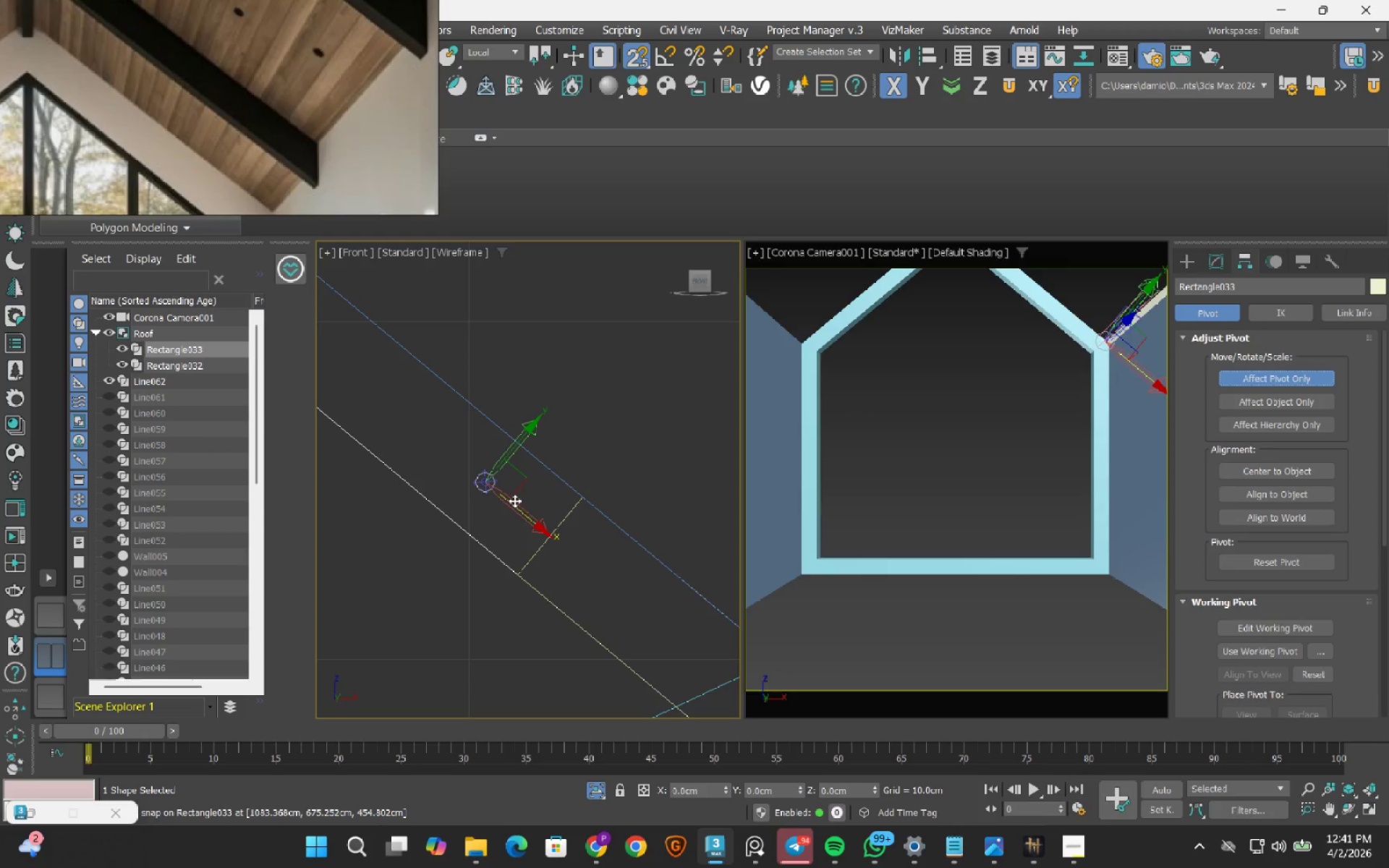 
left_click_drag(start_coordinate=[517, 510], to_coordinate=[556, 545])
 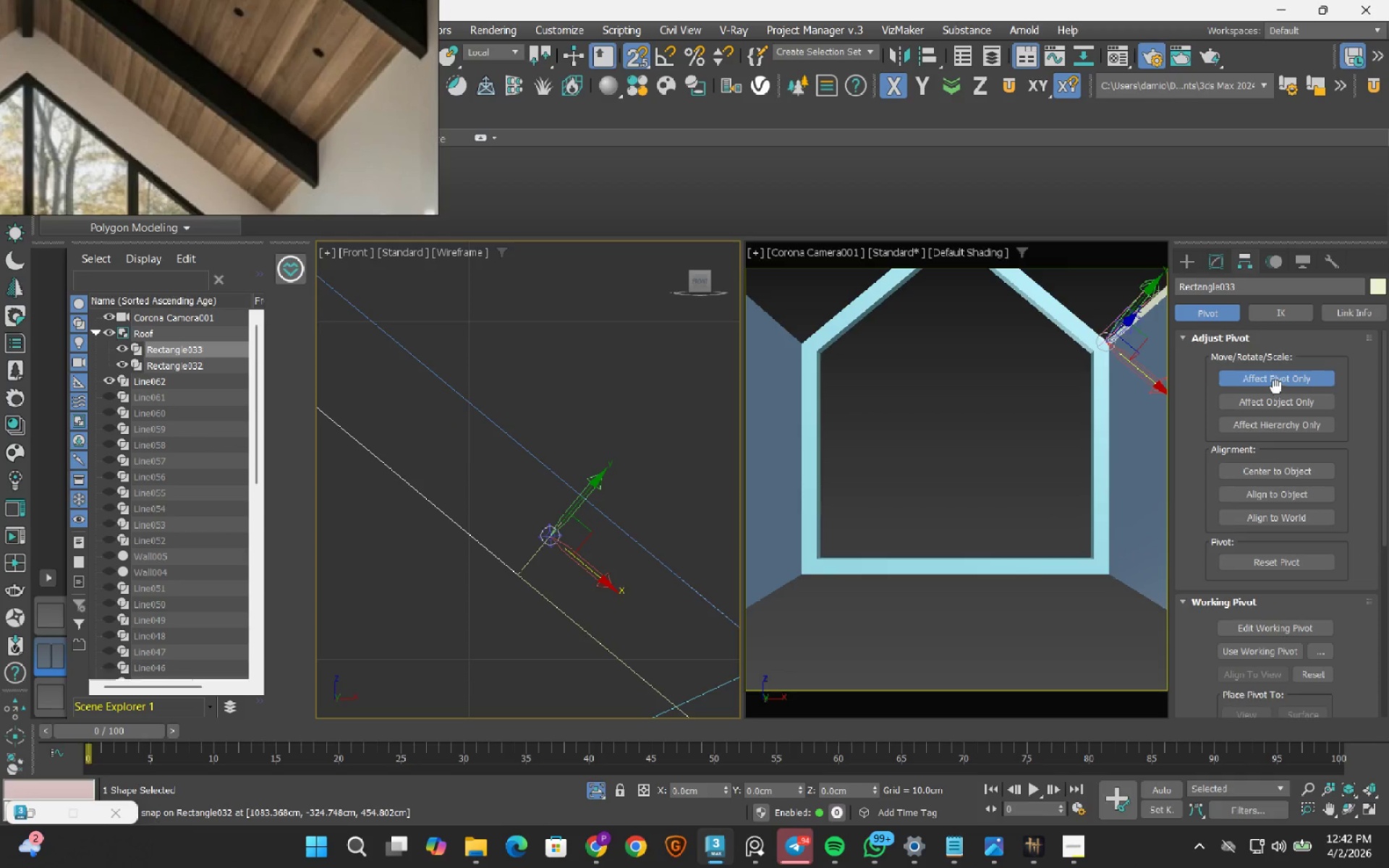 
left_click([1274, 383])
 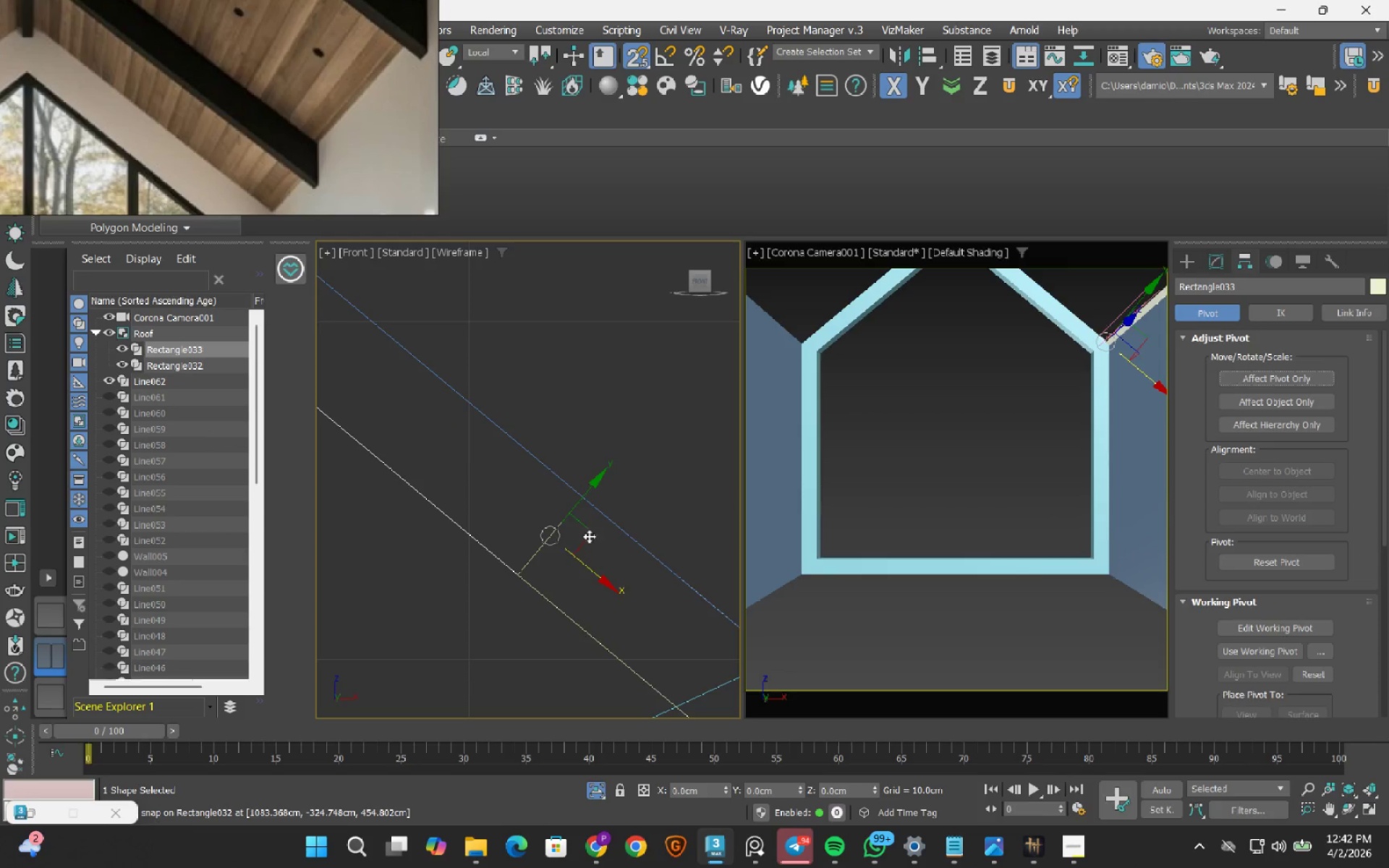 
scroll: coordinate [582, 548], scroll_direction: down, amount: 3.0
 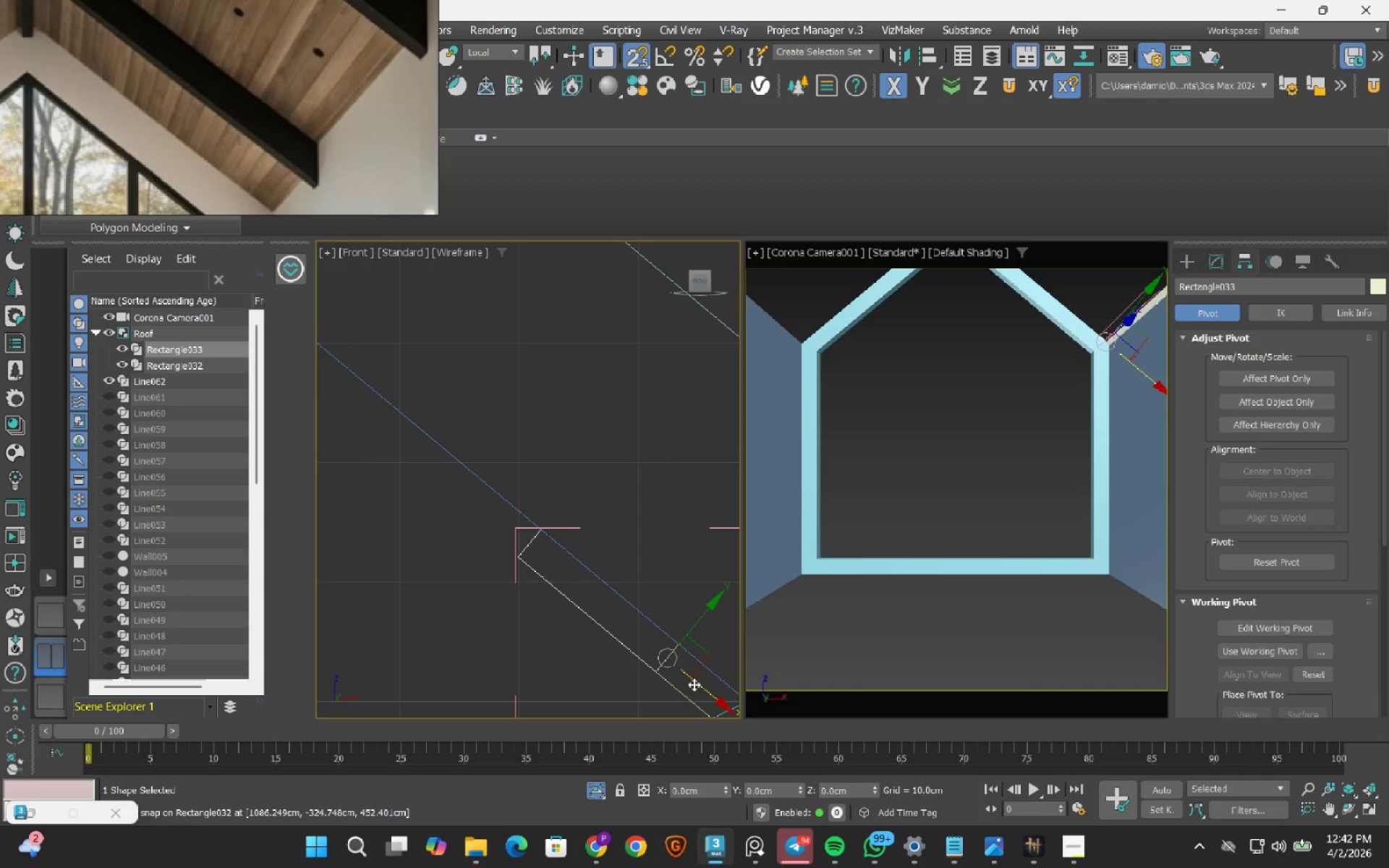 
hold_key(key=ShiftLeft, duration=1.33)
left_click_drag(start_coordinate=[699, 681], to_coordinate=[518, 550])
 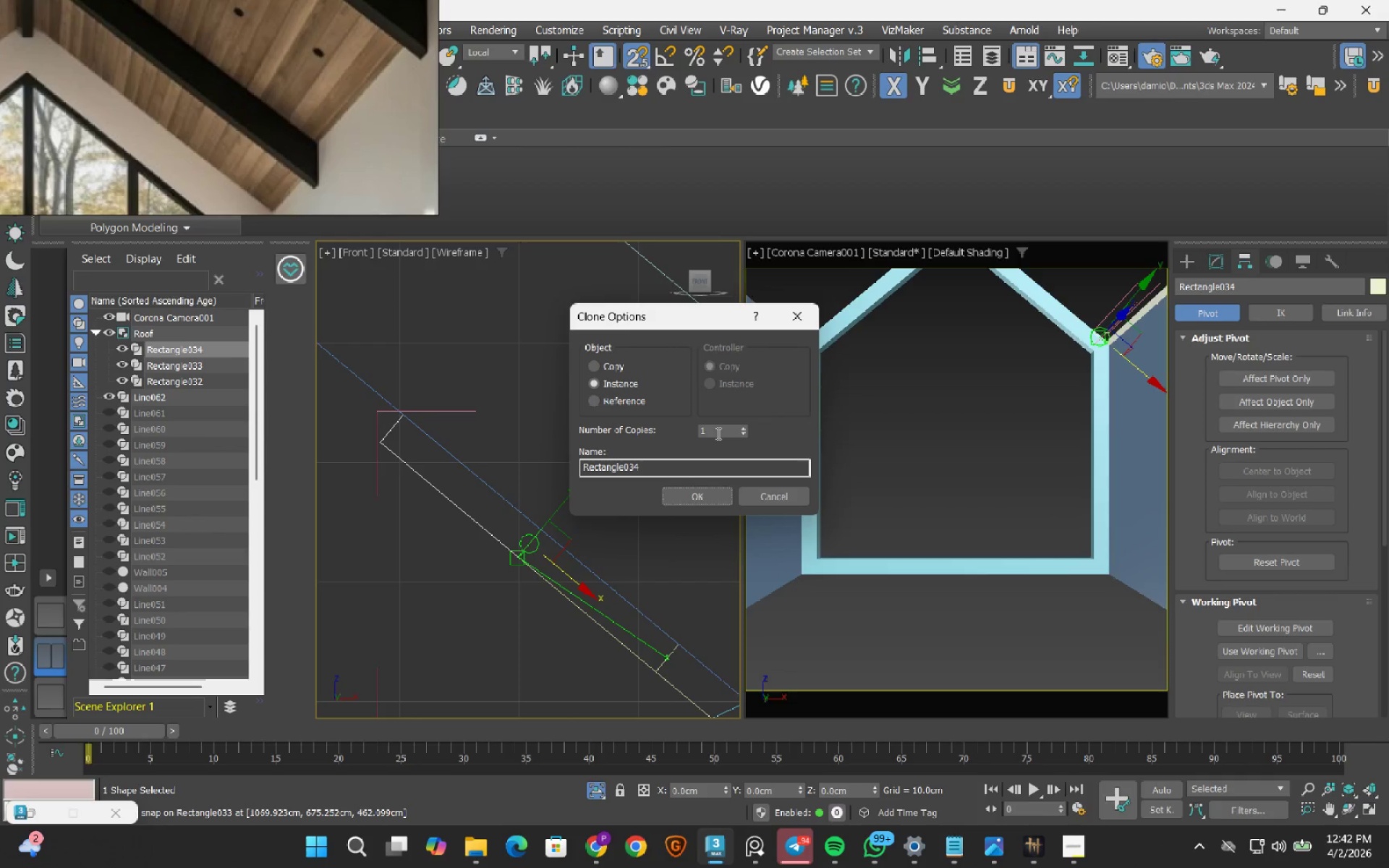 
double_click([717, 433])
 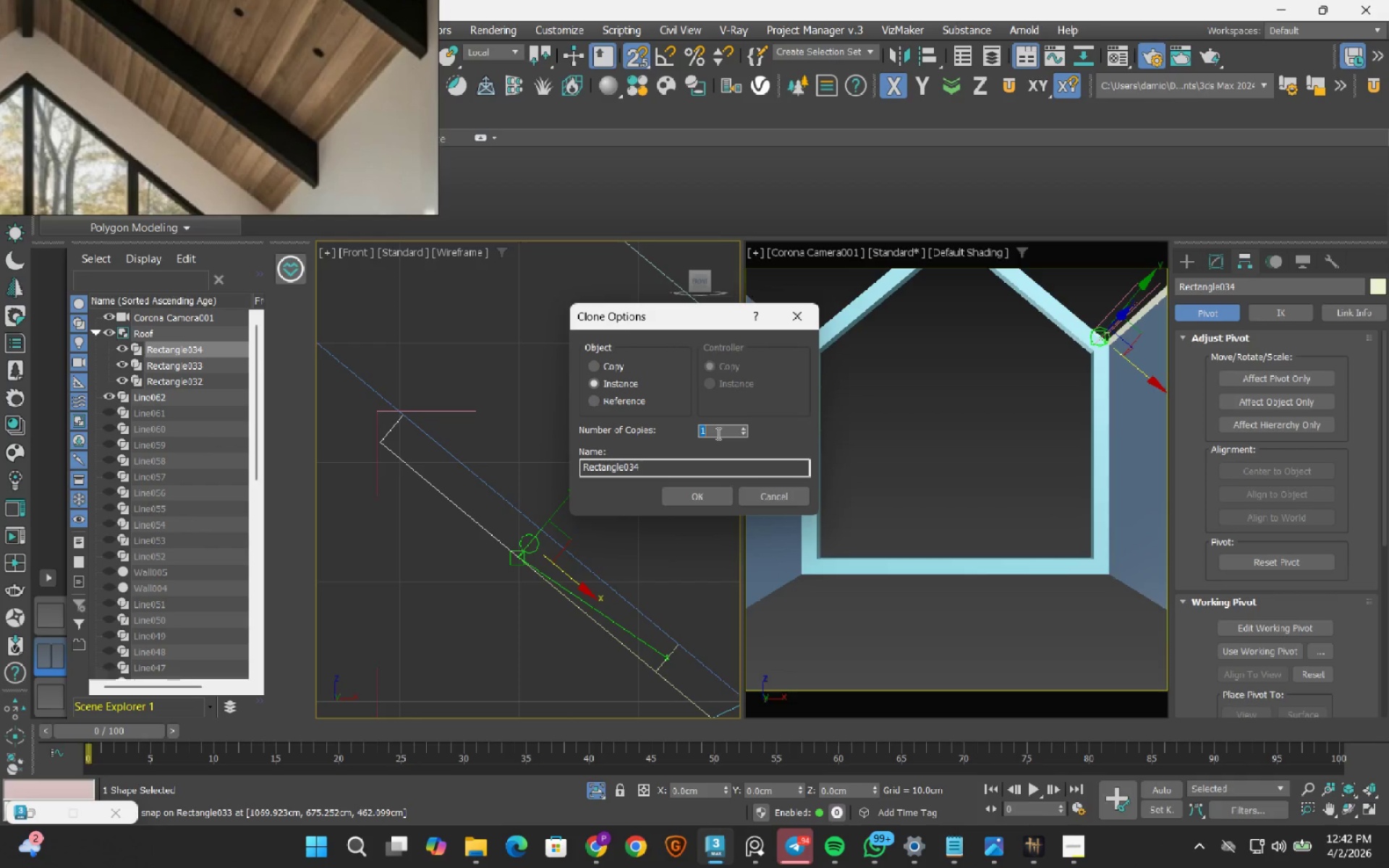 
key(Numpad5)
 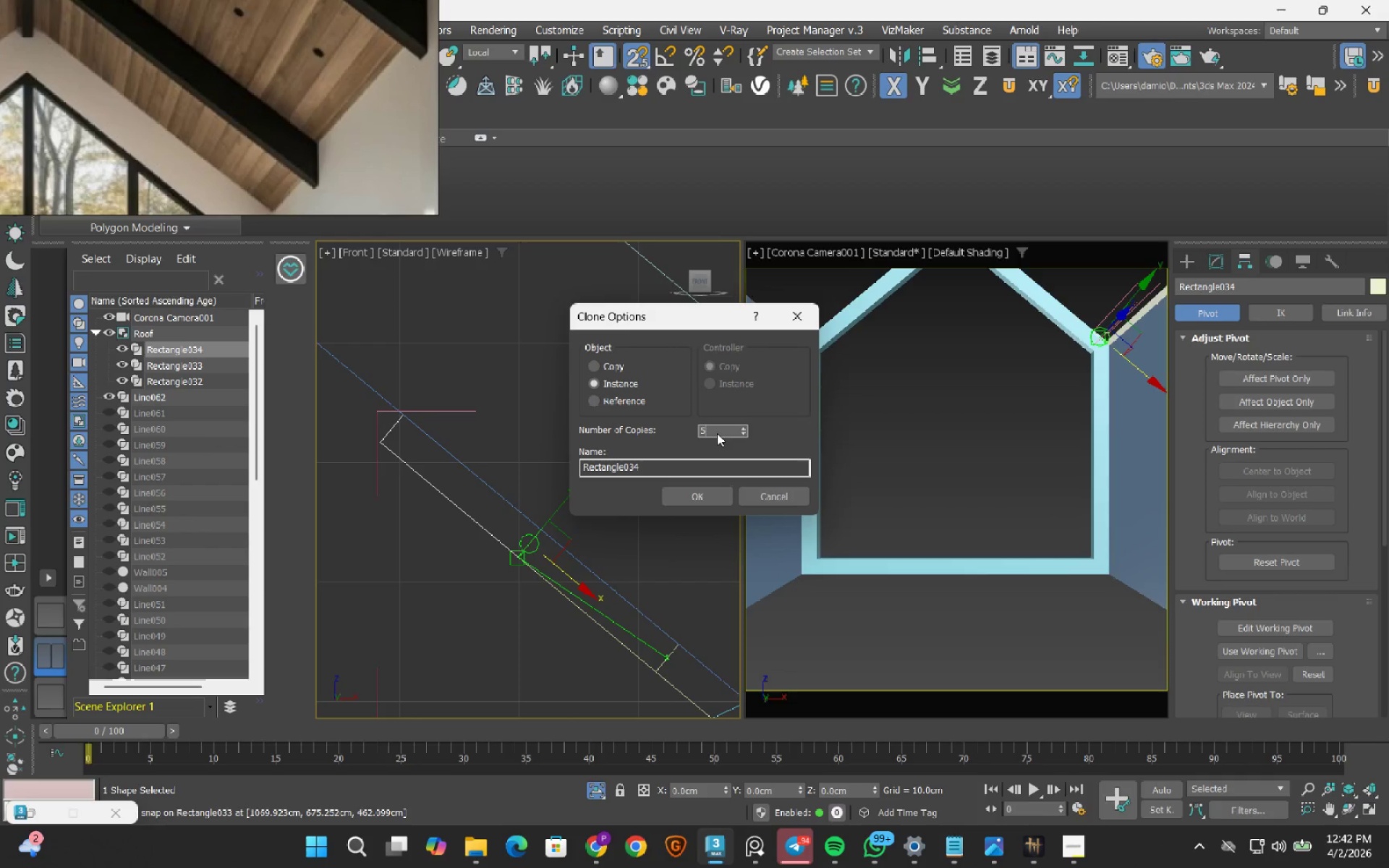 
key(Numpad0)
 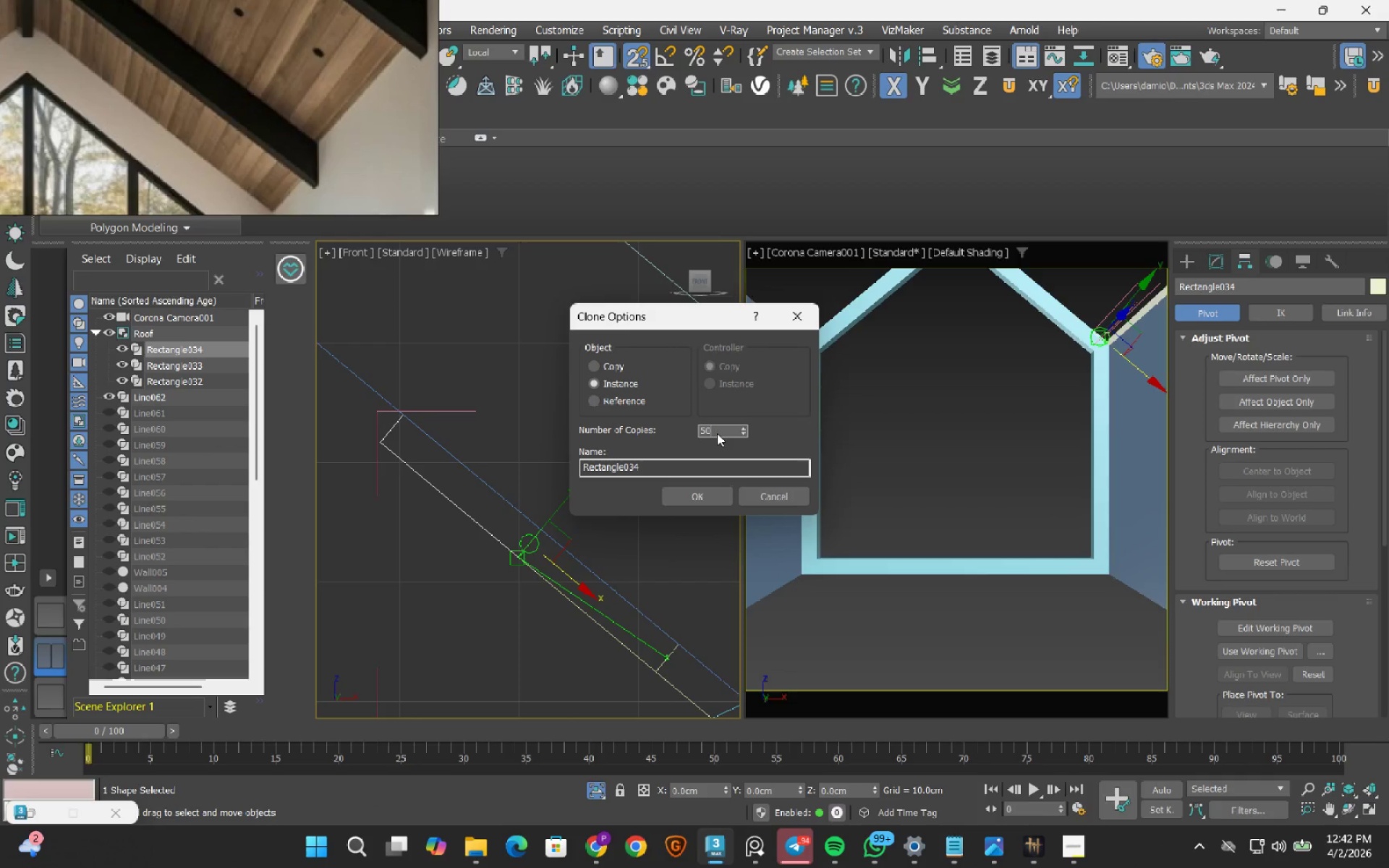 
key(NumpadEnter)
 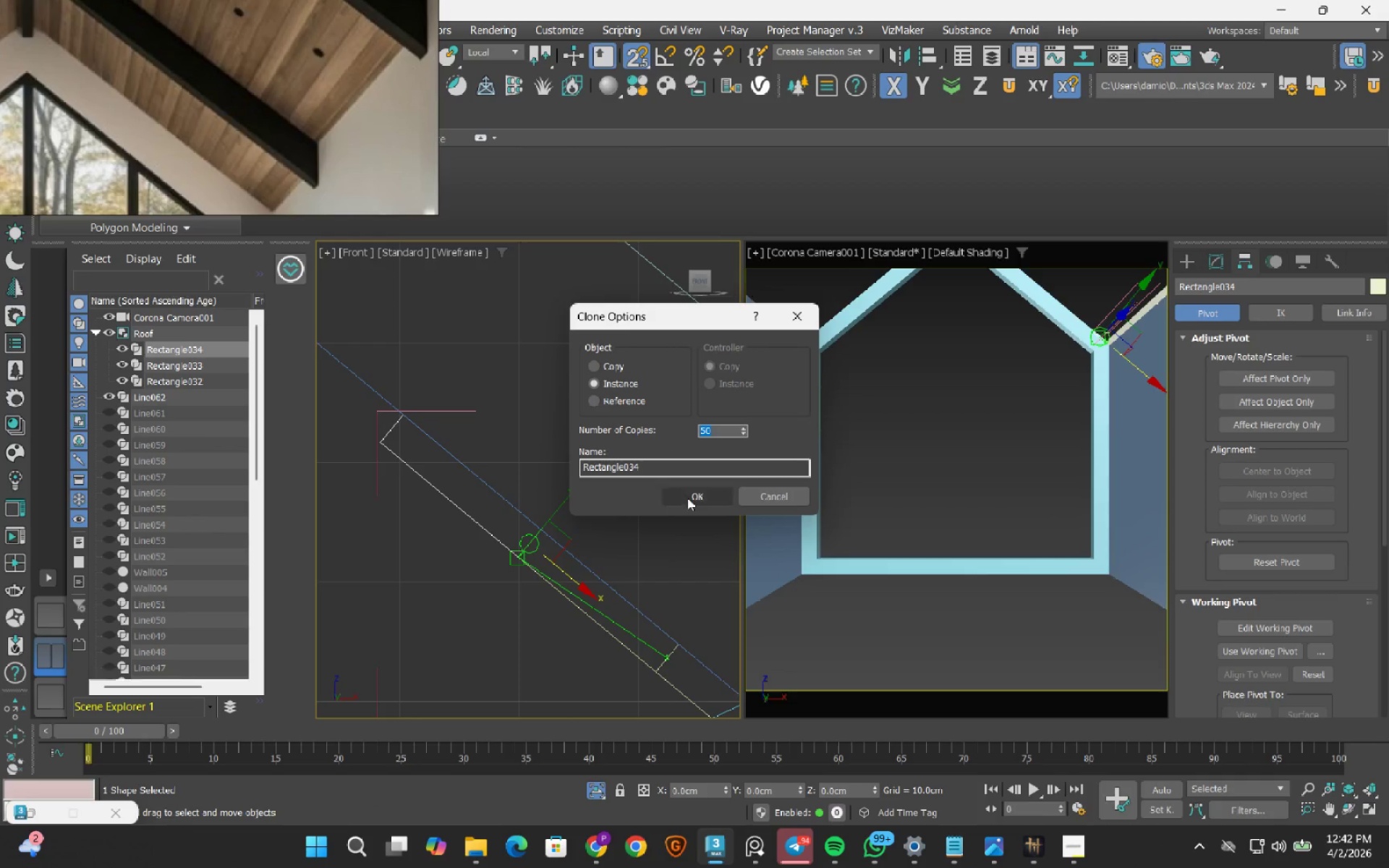 
left_click([696, 501])
 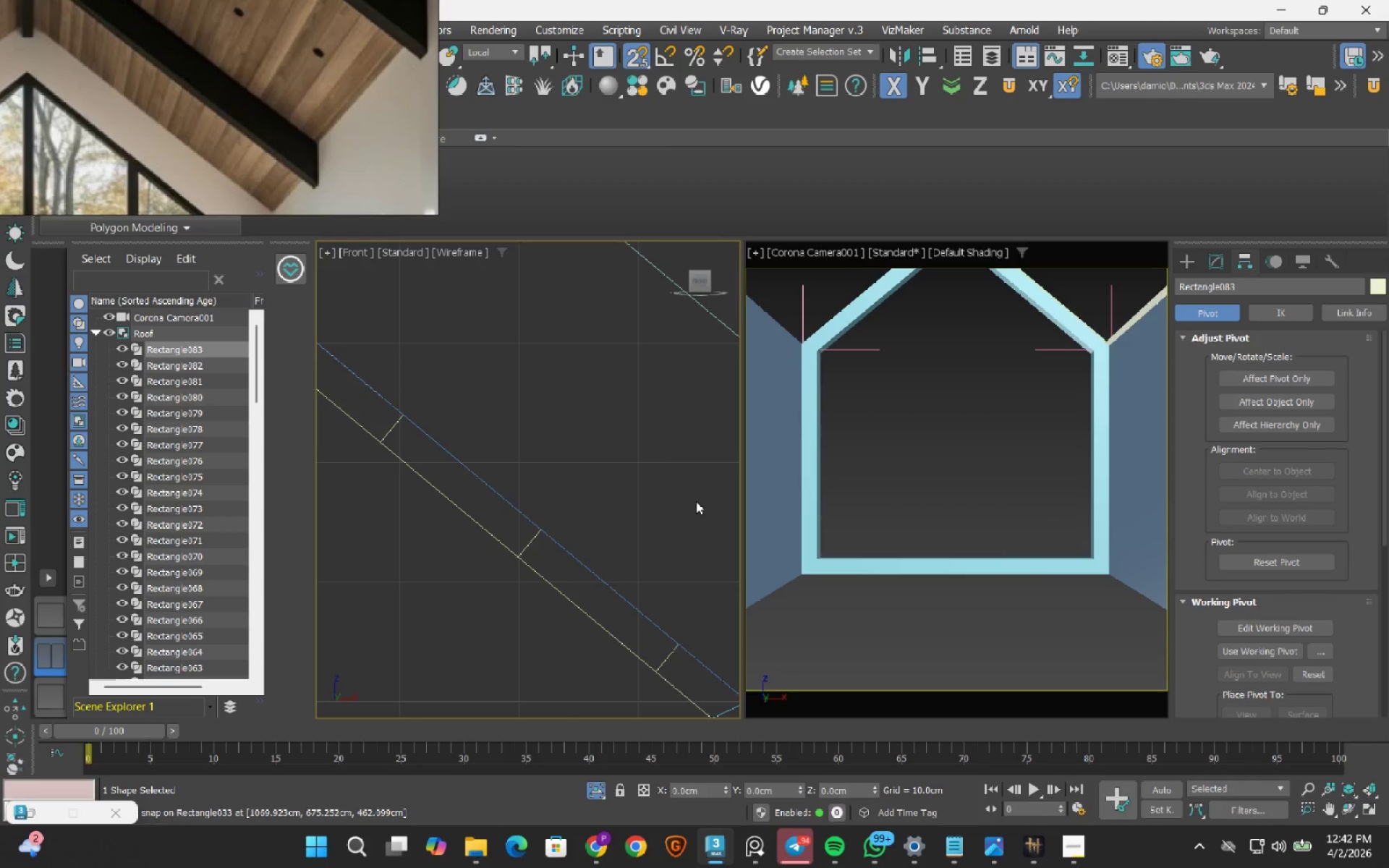 
scroll: coordinate [550, 481], scroll_direction: down, amount: 8.0
 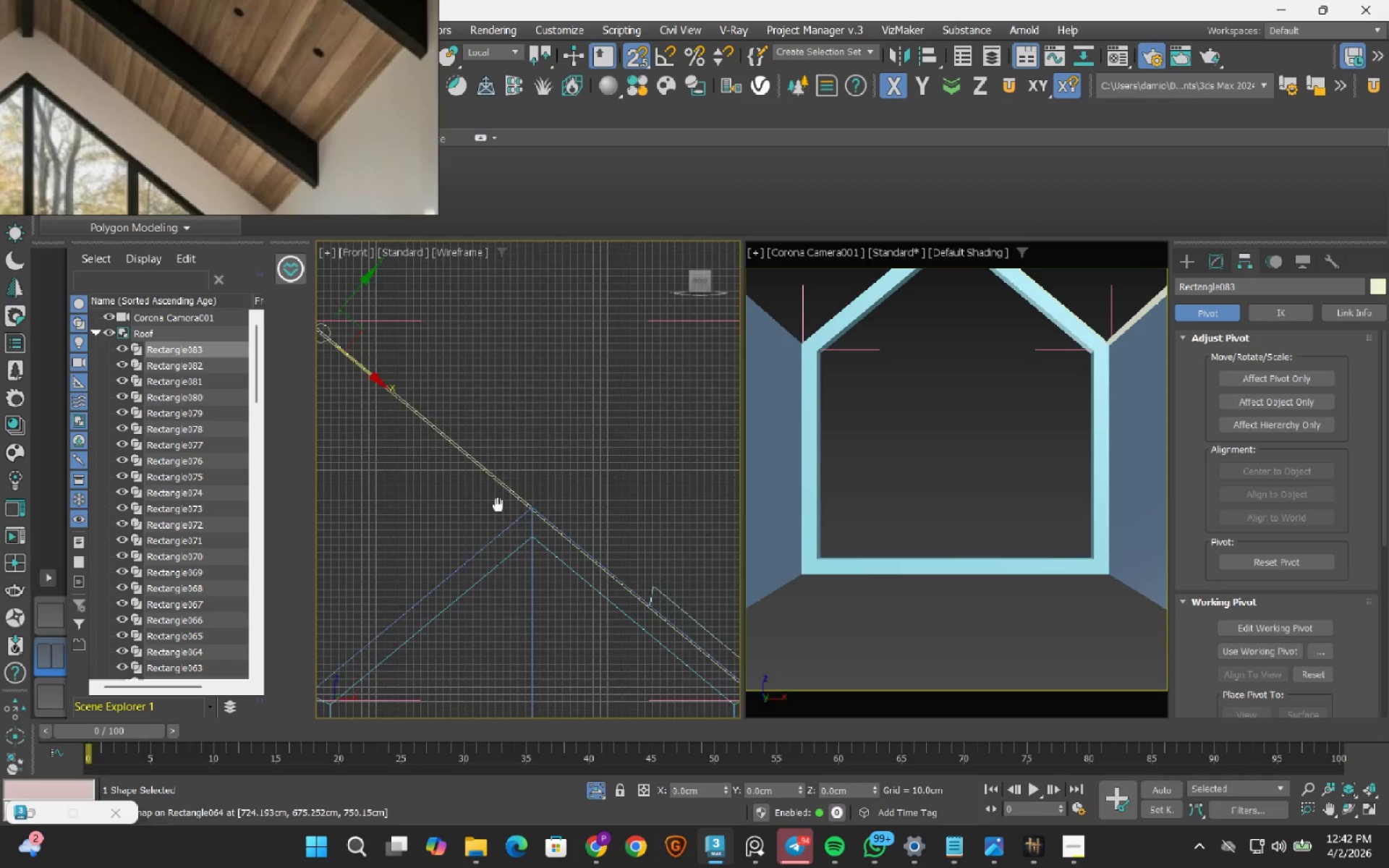 
scroll: coordinate [462, 468], scroll_direction: none, amount: 0.0
 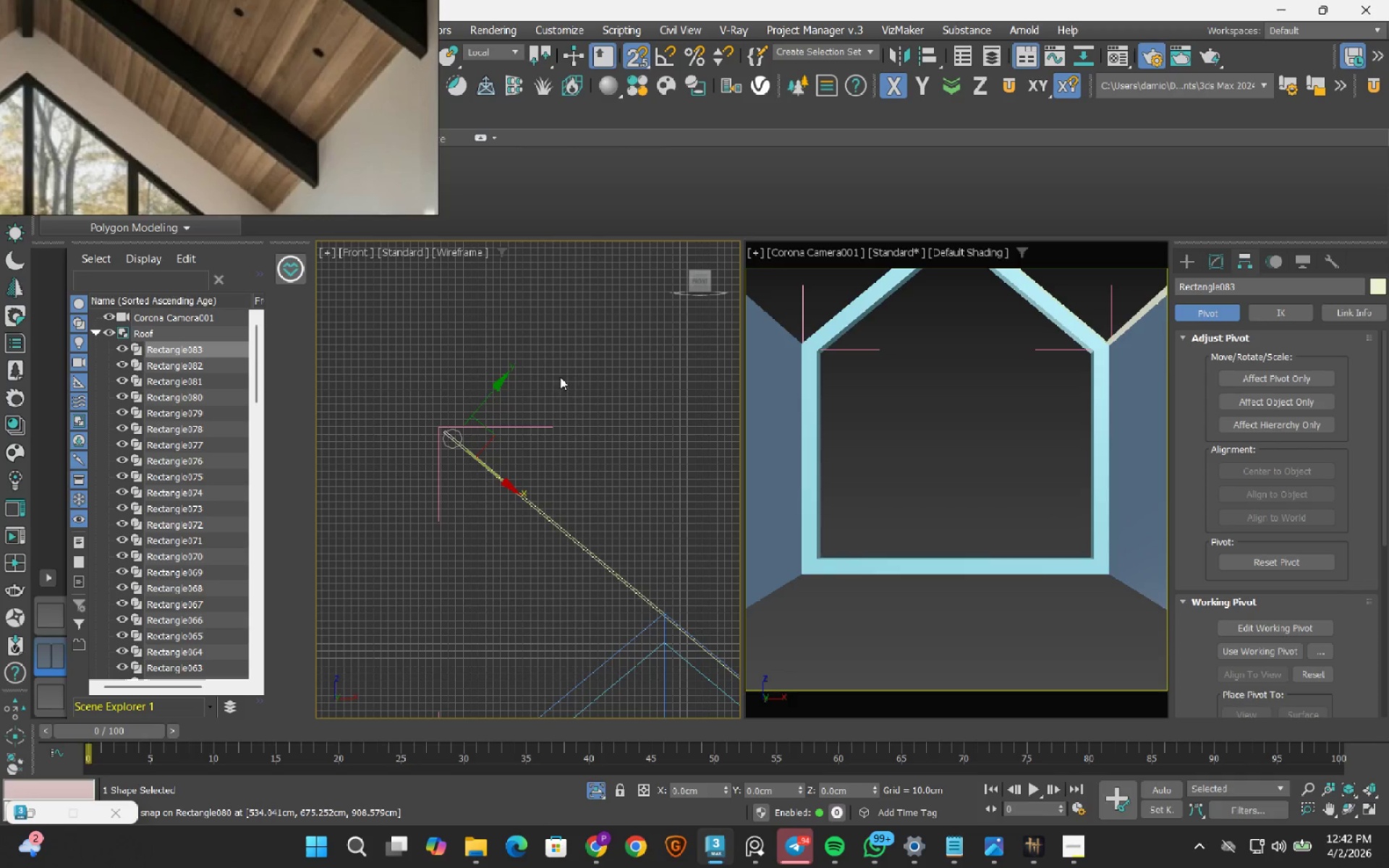 
left_click_drag(start_coordinate=[546, 354], to_coordinate=[422, 501])
 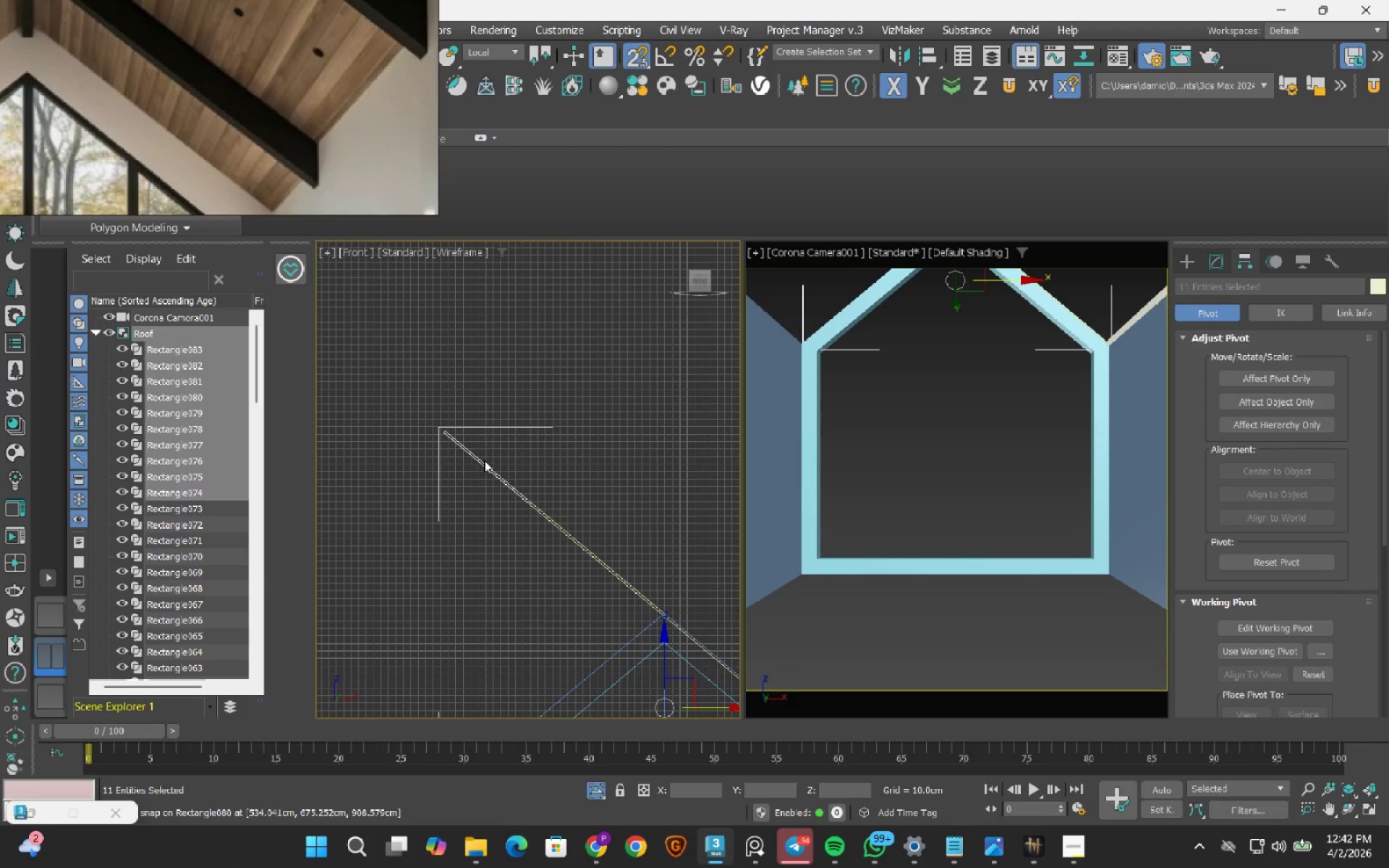 
hold_key(key=AltLeft, duration=0.72)
left_click_drag(start_coordinate=[609, 372], to_coordinate=[545, 447])
 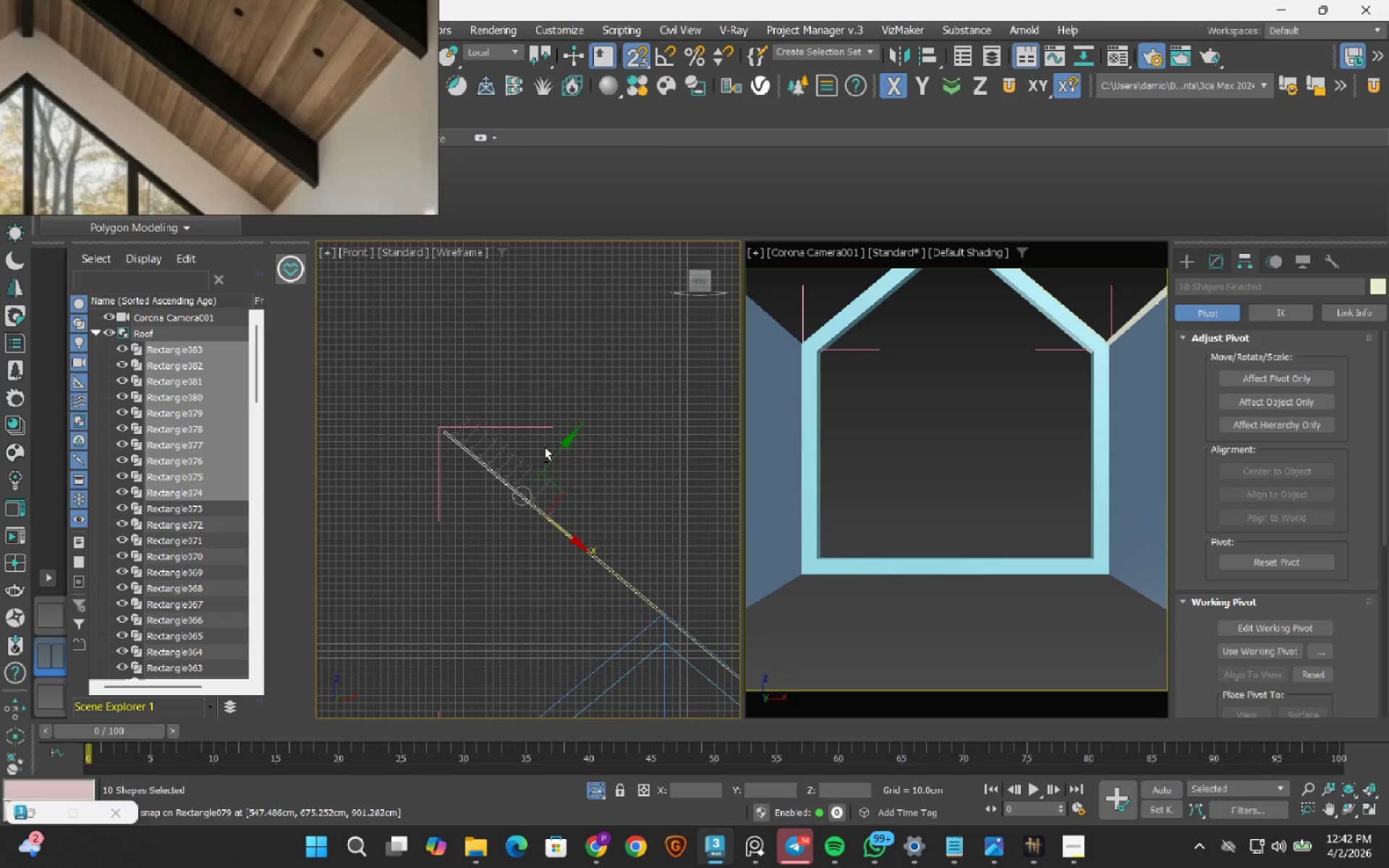 
key(Delete)
 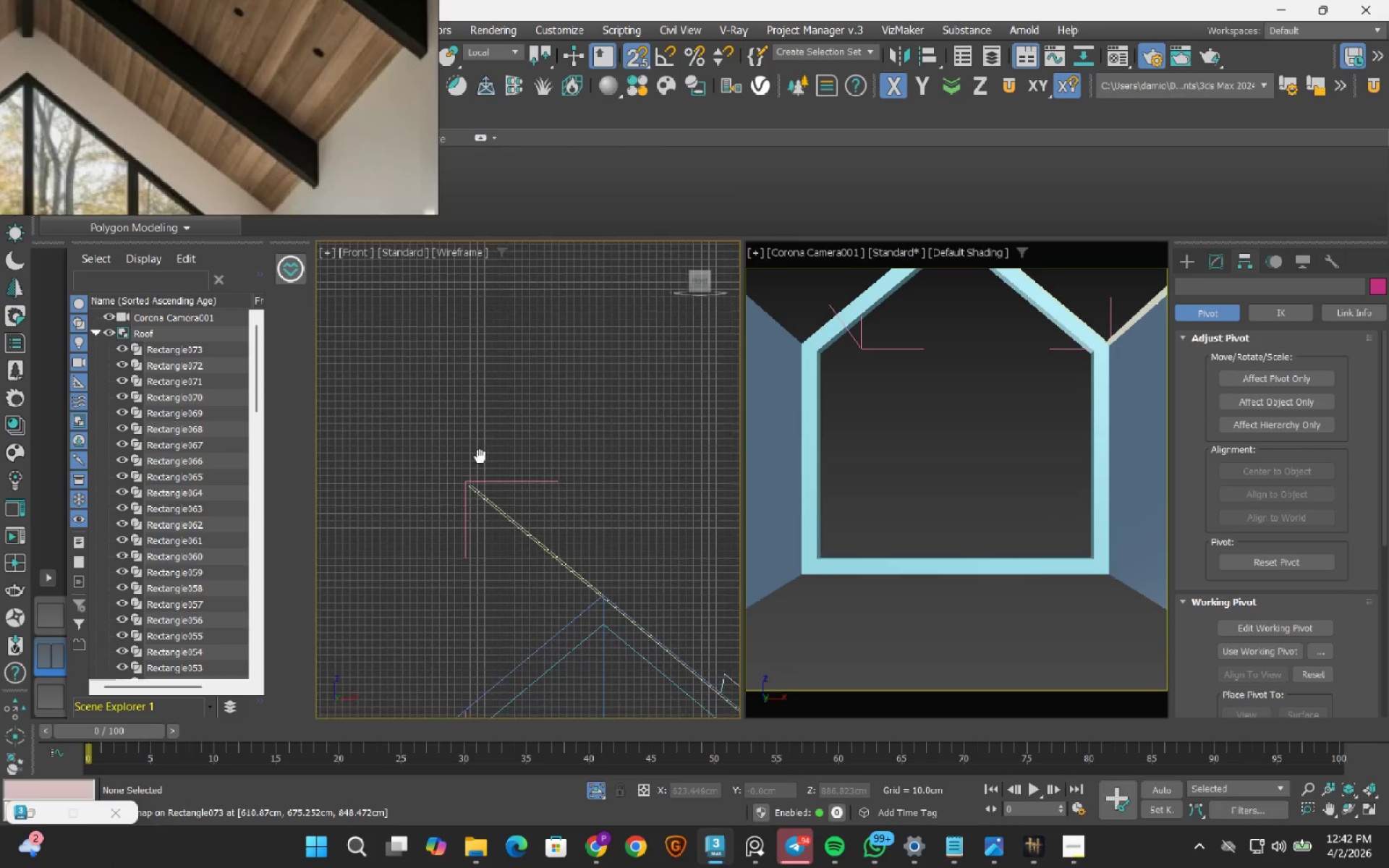 
hold_key(key=AltLeft, duration=0.62)
left_click_drag(start_coordinate=[566, 412], to_coordinate=[454, 590])
 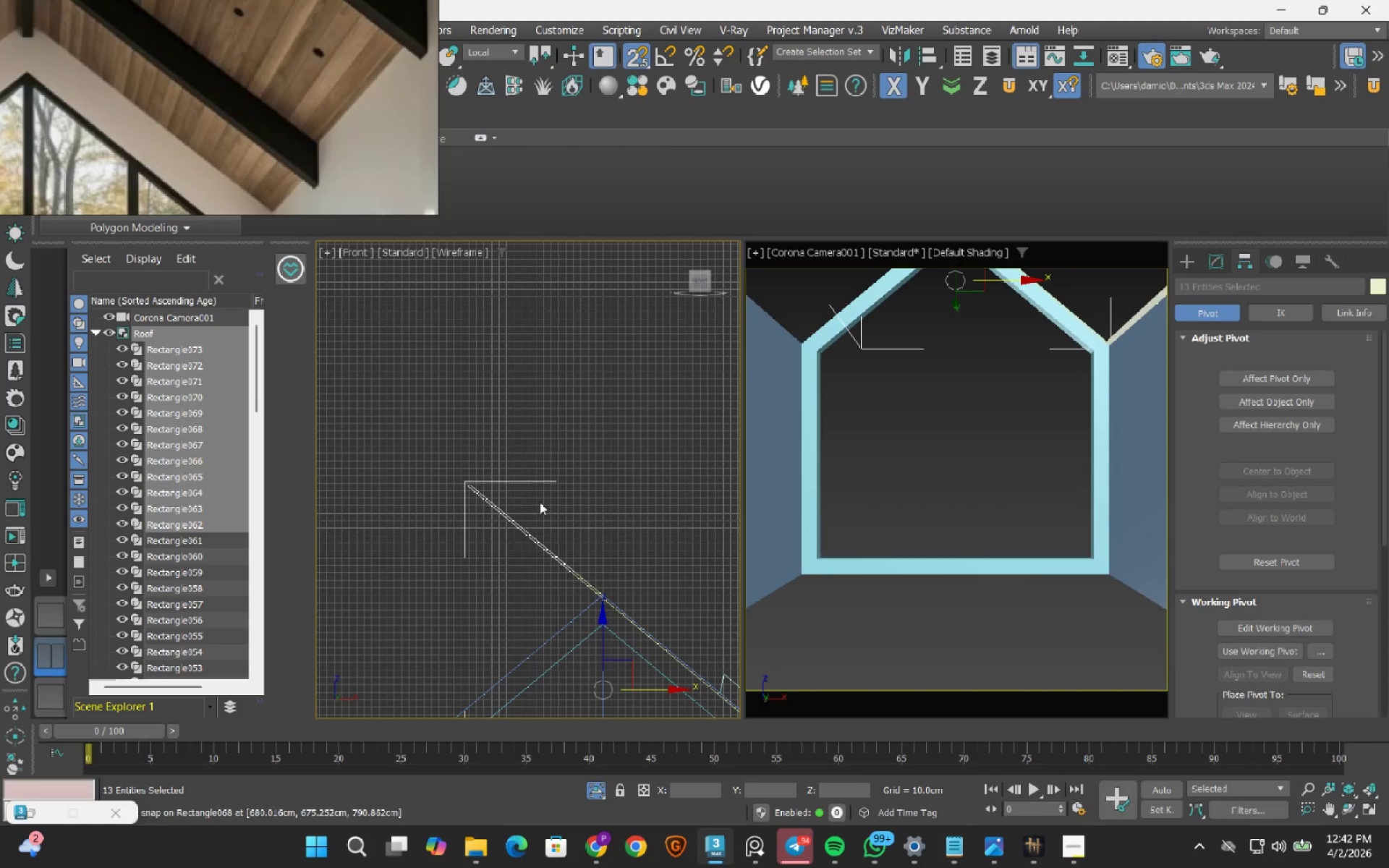 
hold_key(key=AltLeft, duration=1.0)
left_click_drag(start_coordinate=[586, 456], to_coordinate=[541, 492])
 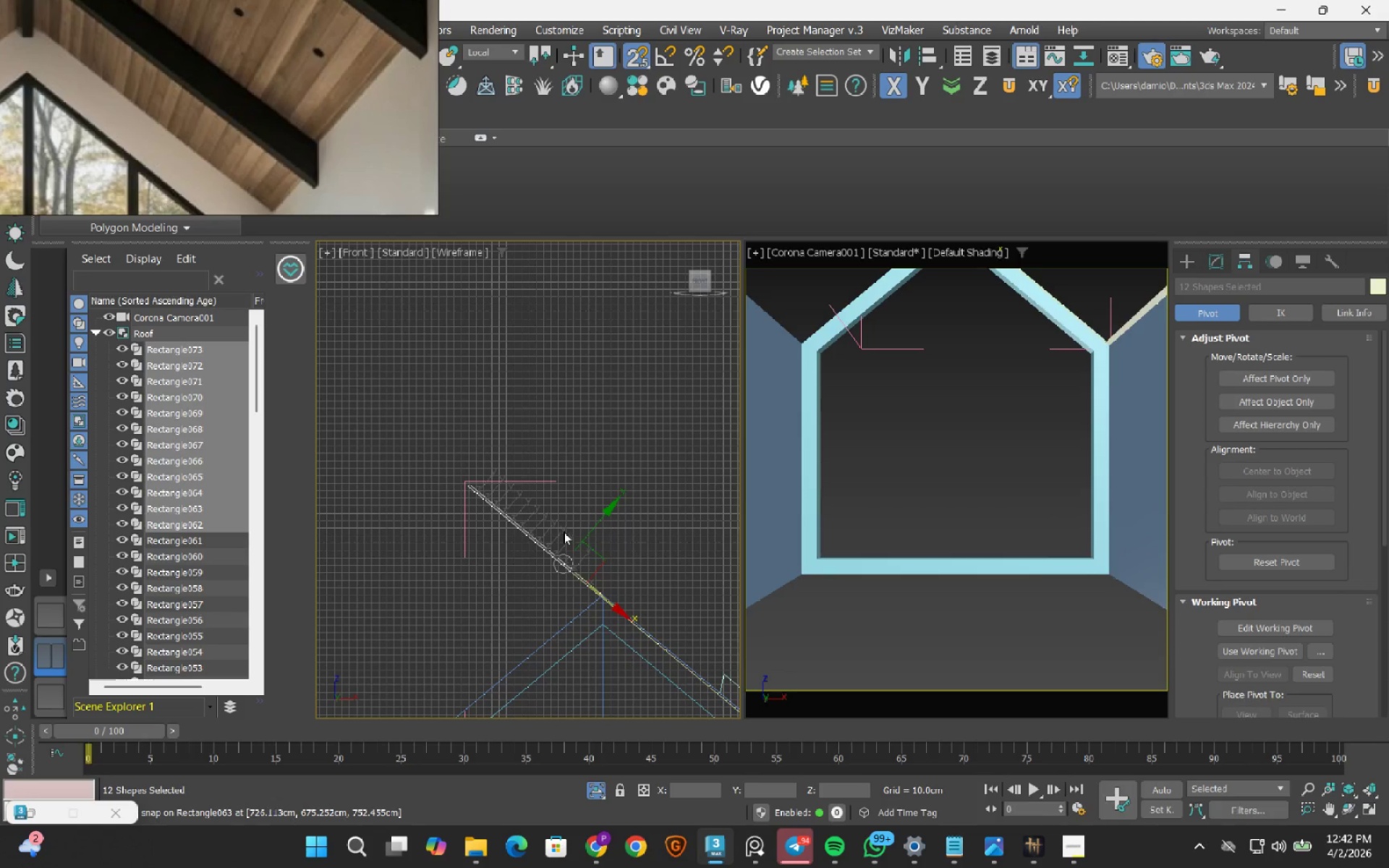 
key(Delete)
 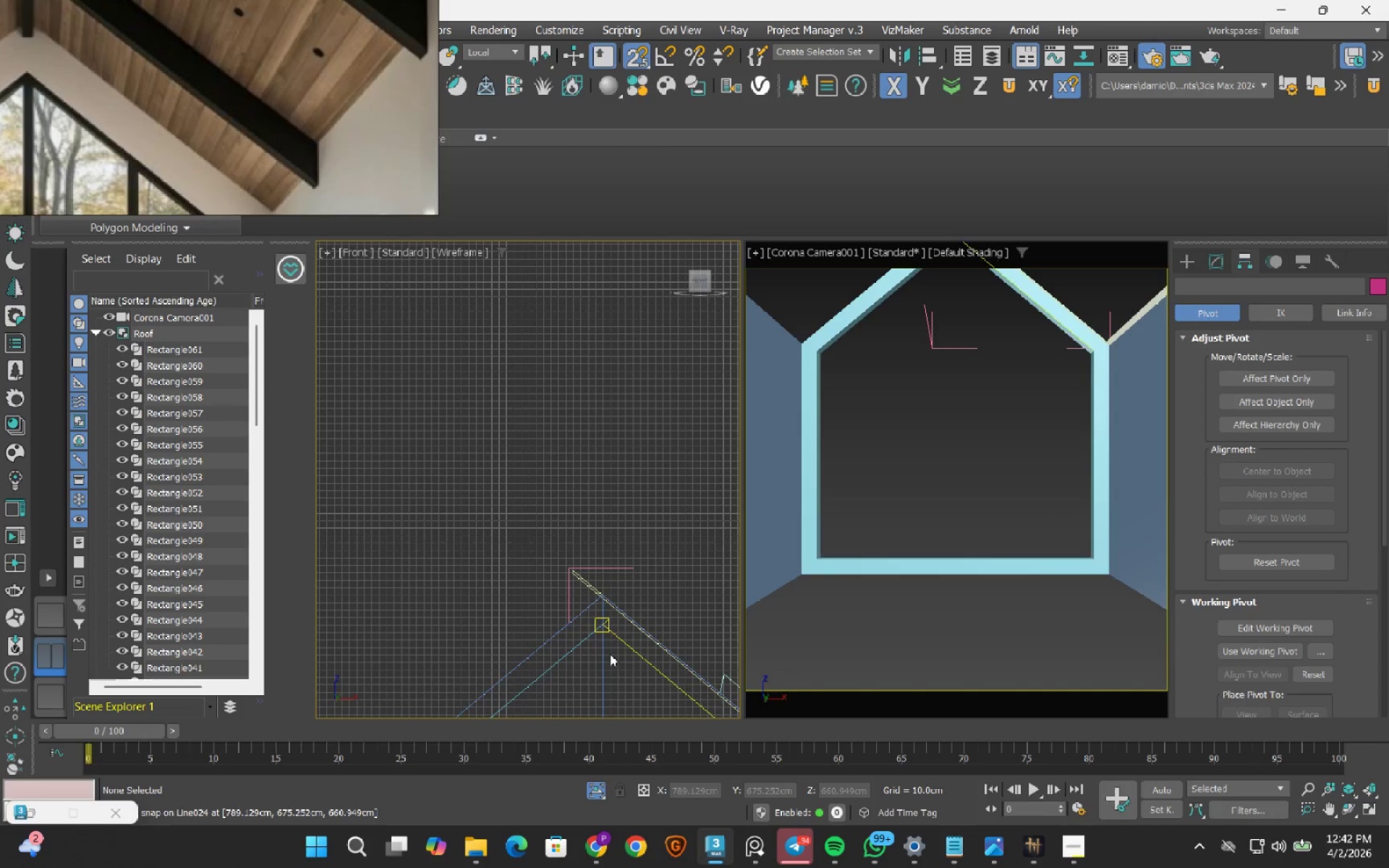 
scroll: coordinate [532, 537], scroll_direction: up, amount: 5.0
 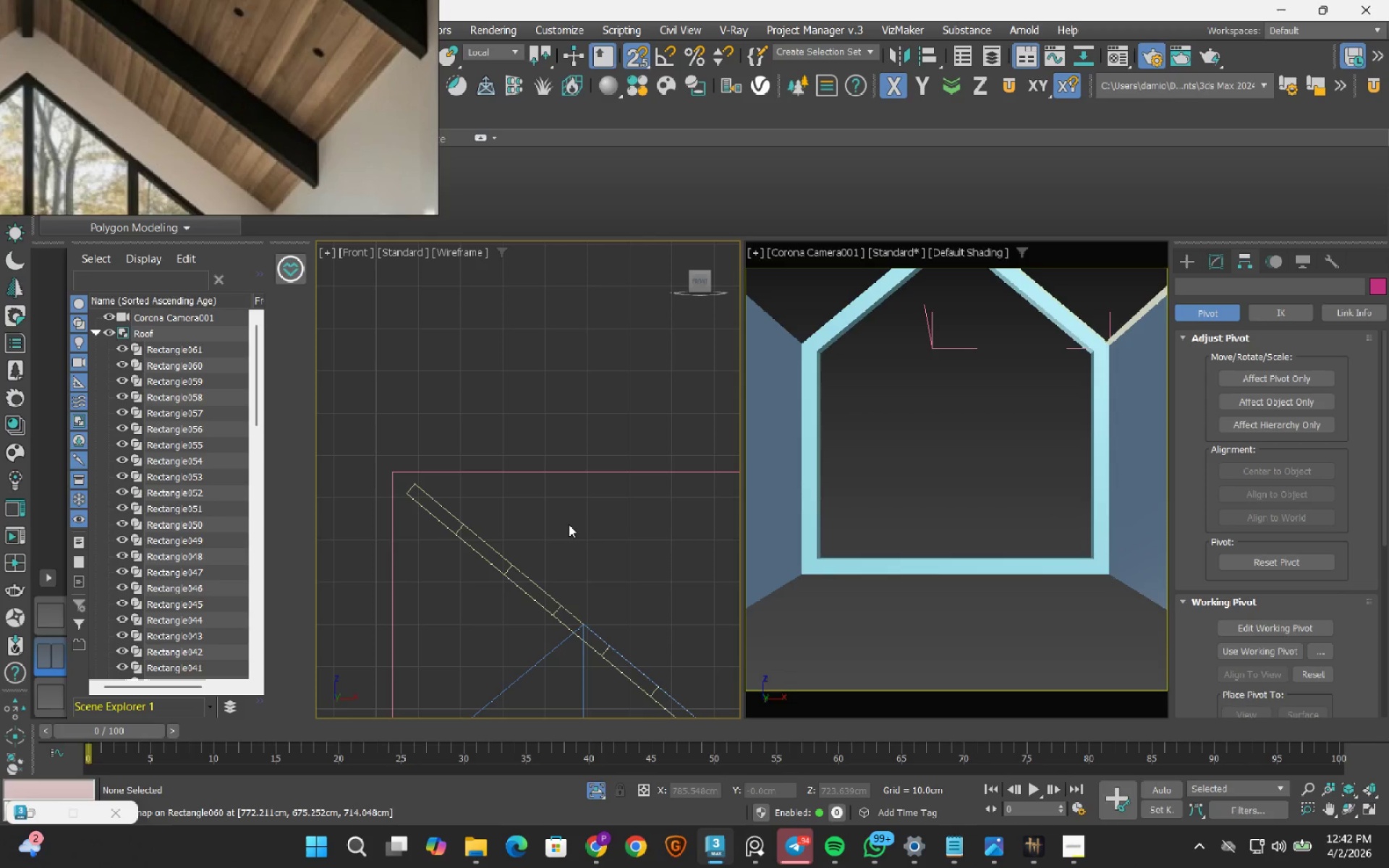 
left_click_drag(start_coordinate=[569, 521], to_coordinate=[495, 612])
 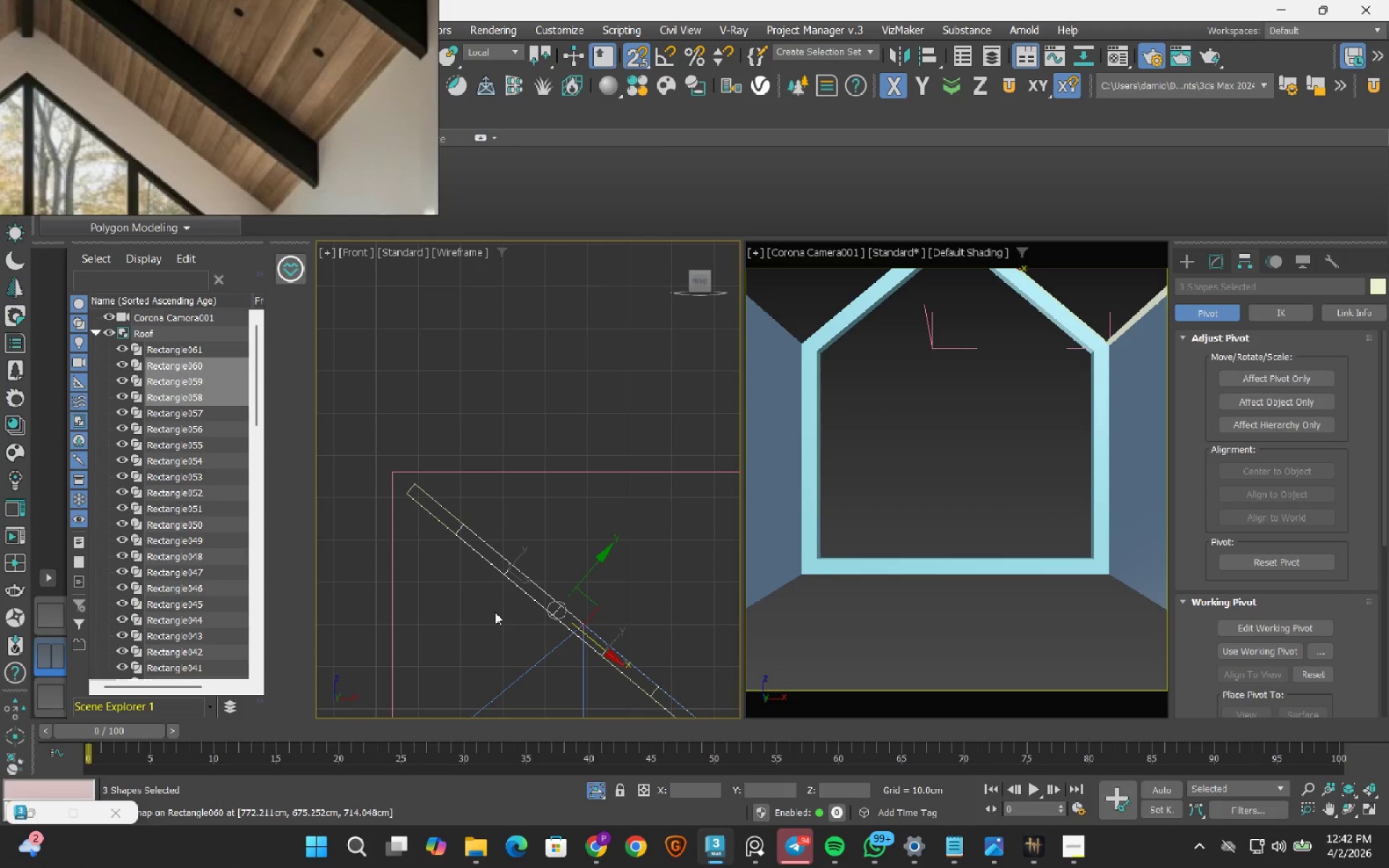 
key(Delete)
 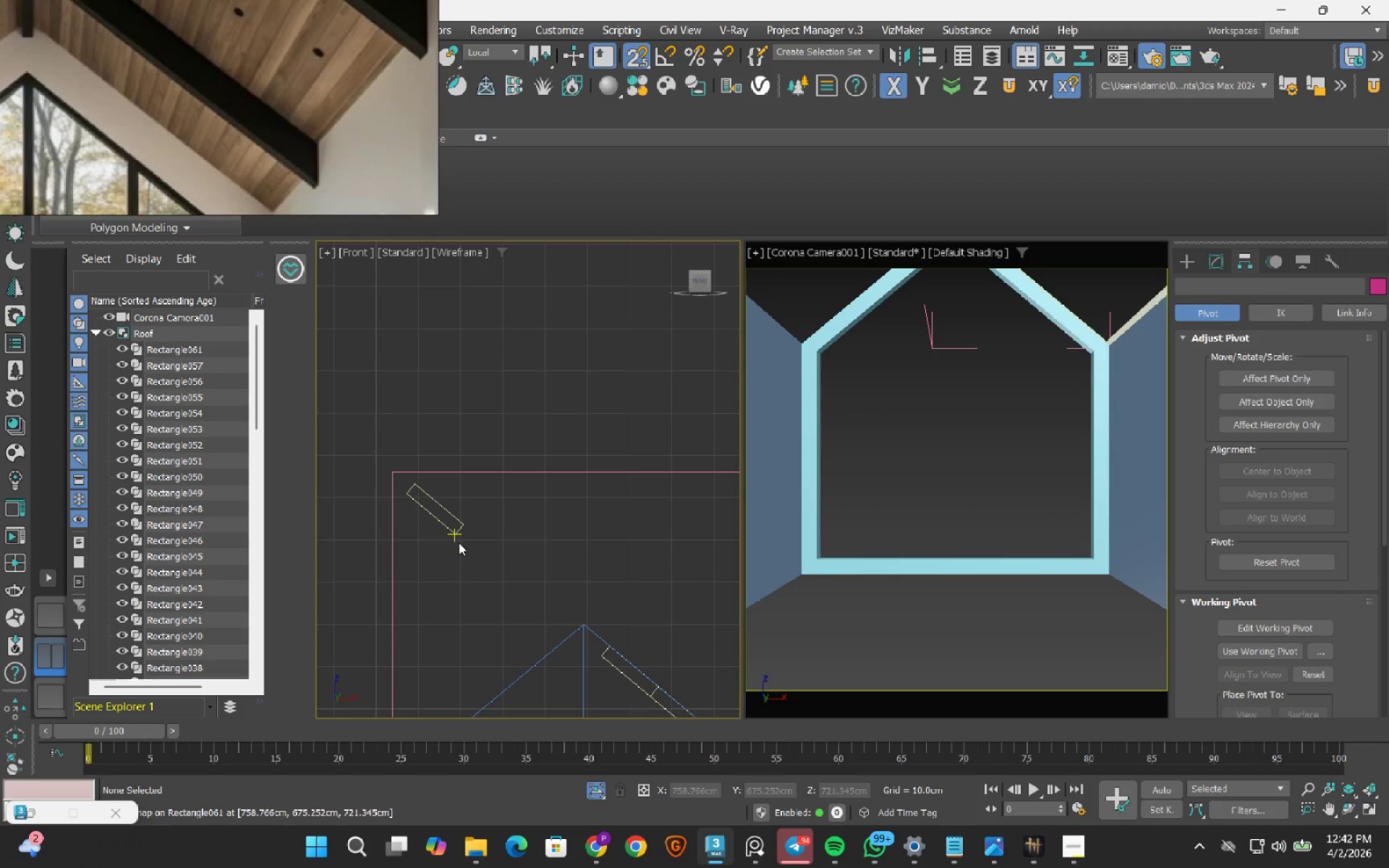 
left_click_drag(start_coordinate=[475, 561], to_coordinate=[449, 512])
 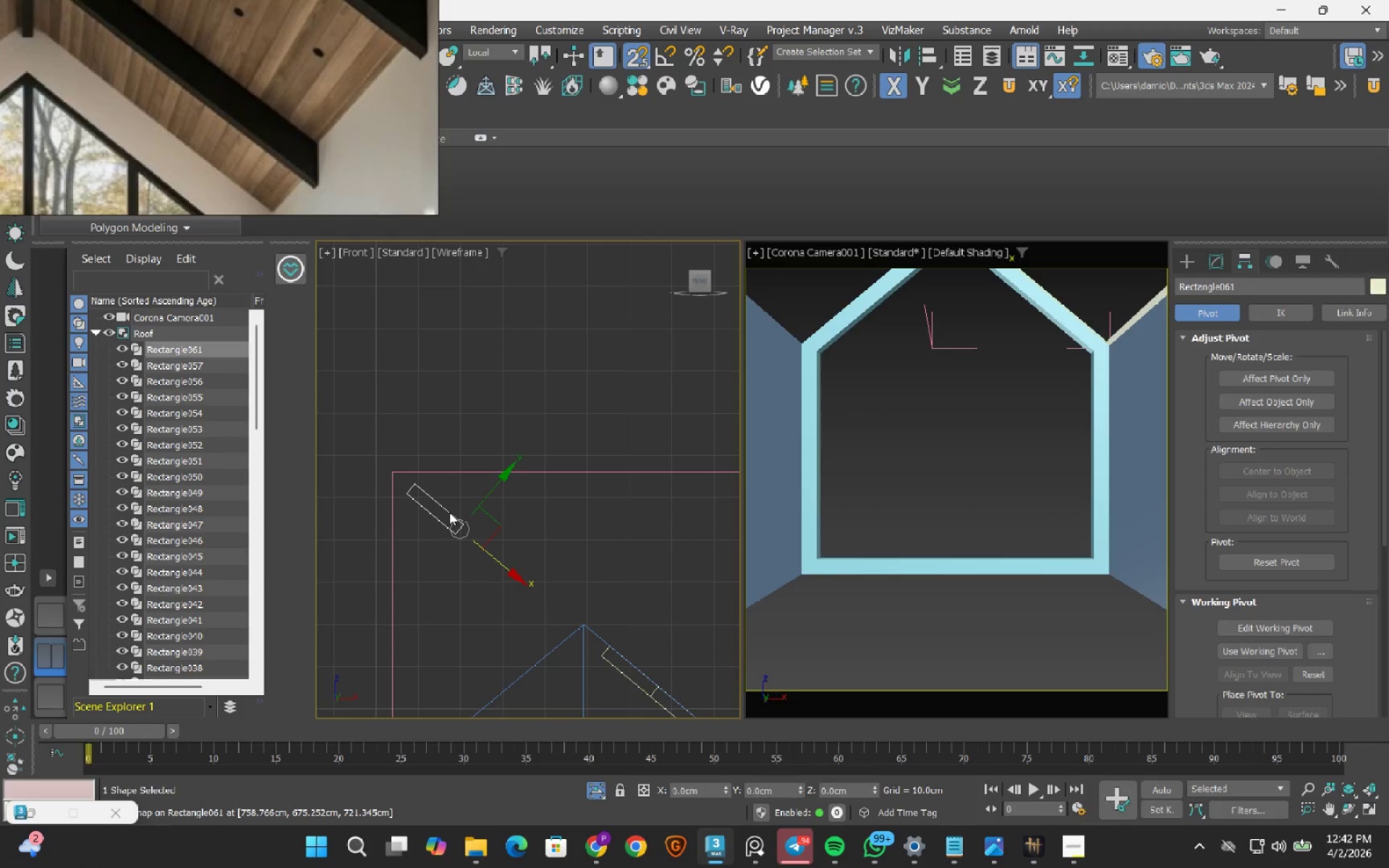 
key(Delete)
 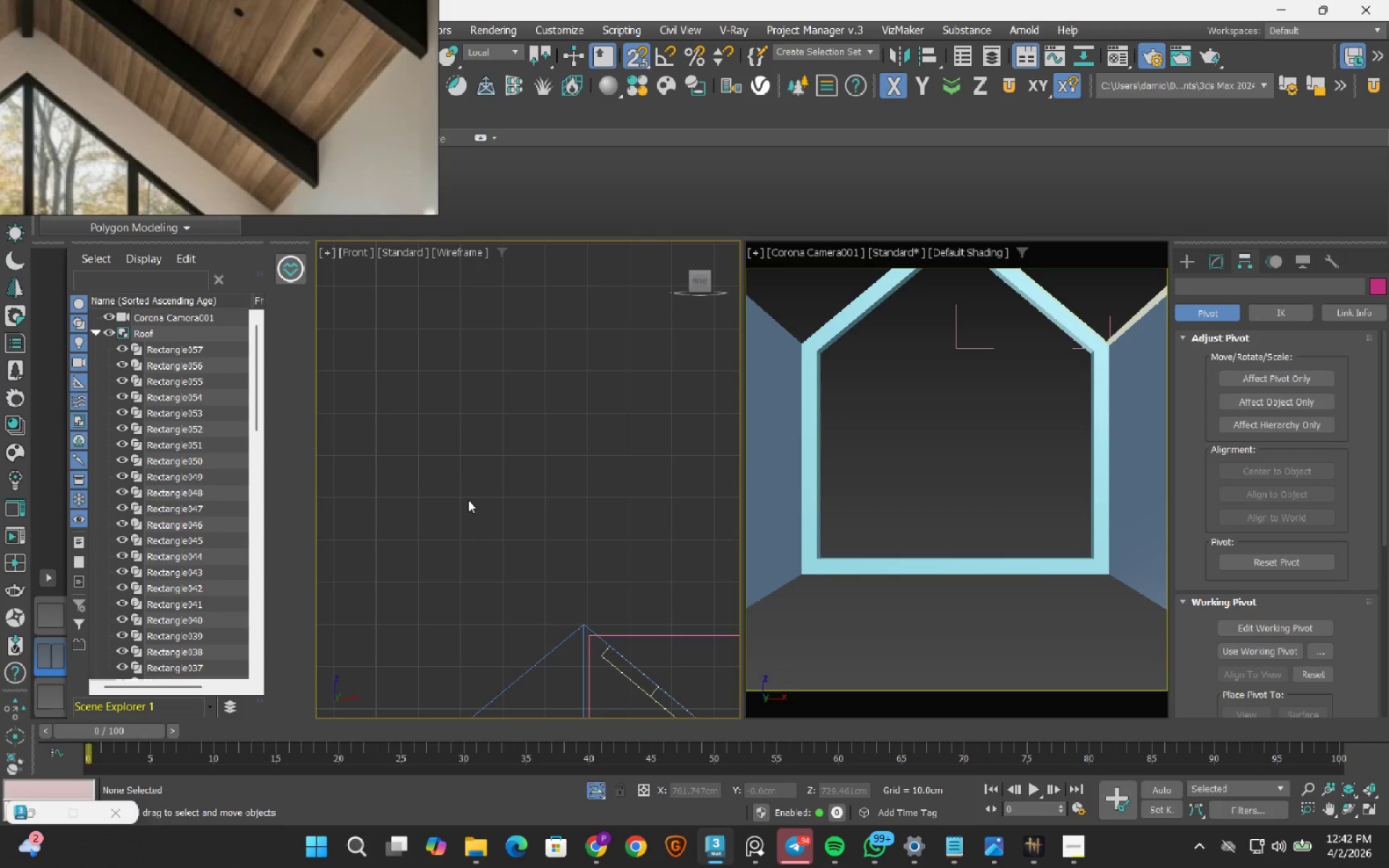 
scroll: coordinate [468, 500], scroll_direction: down, amount: 5.0
 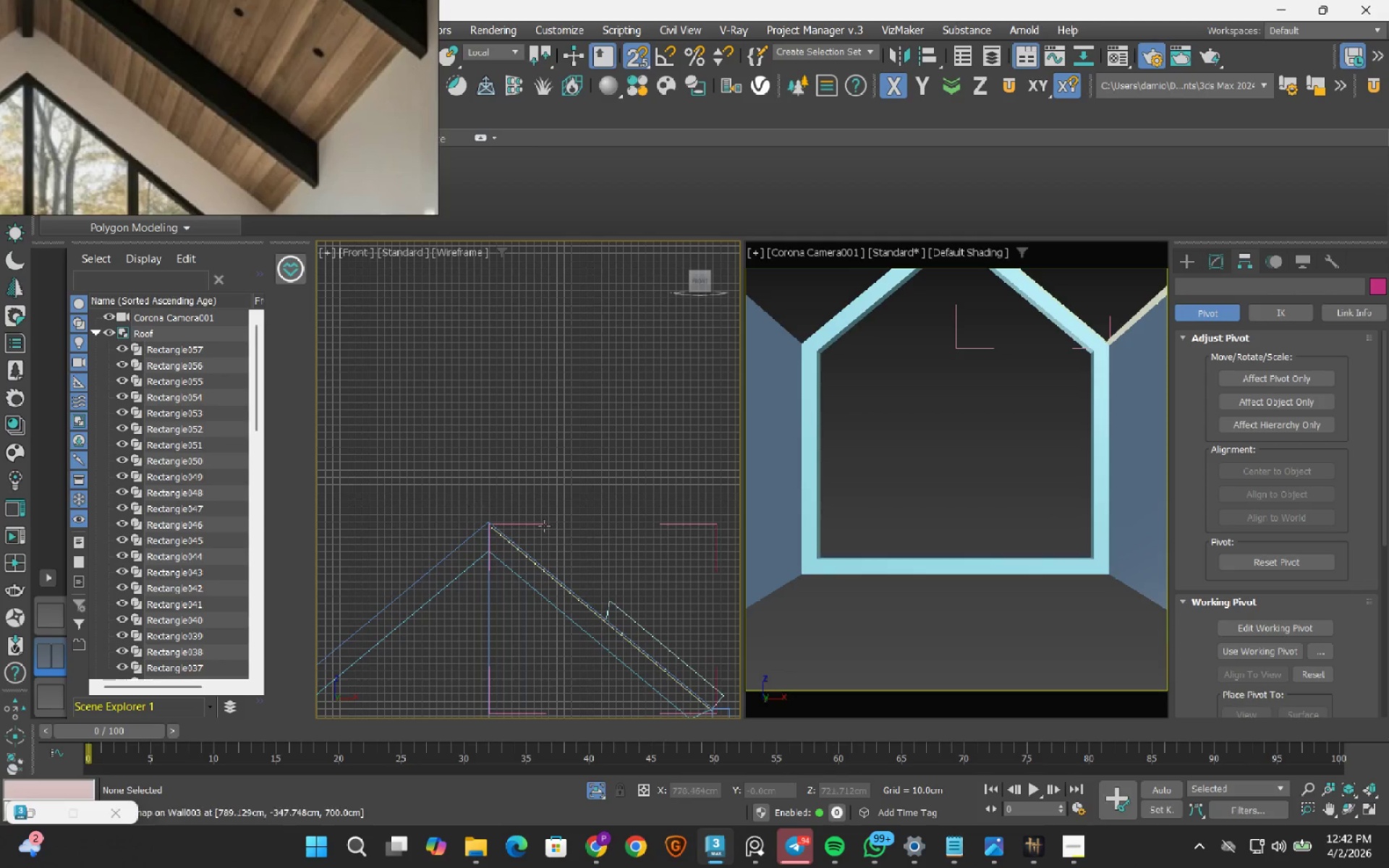 
hold_key(key=AltLeft, duration=0.41)
 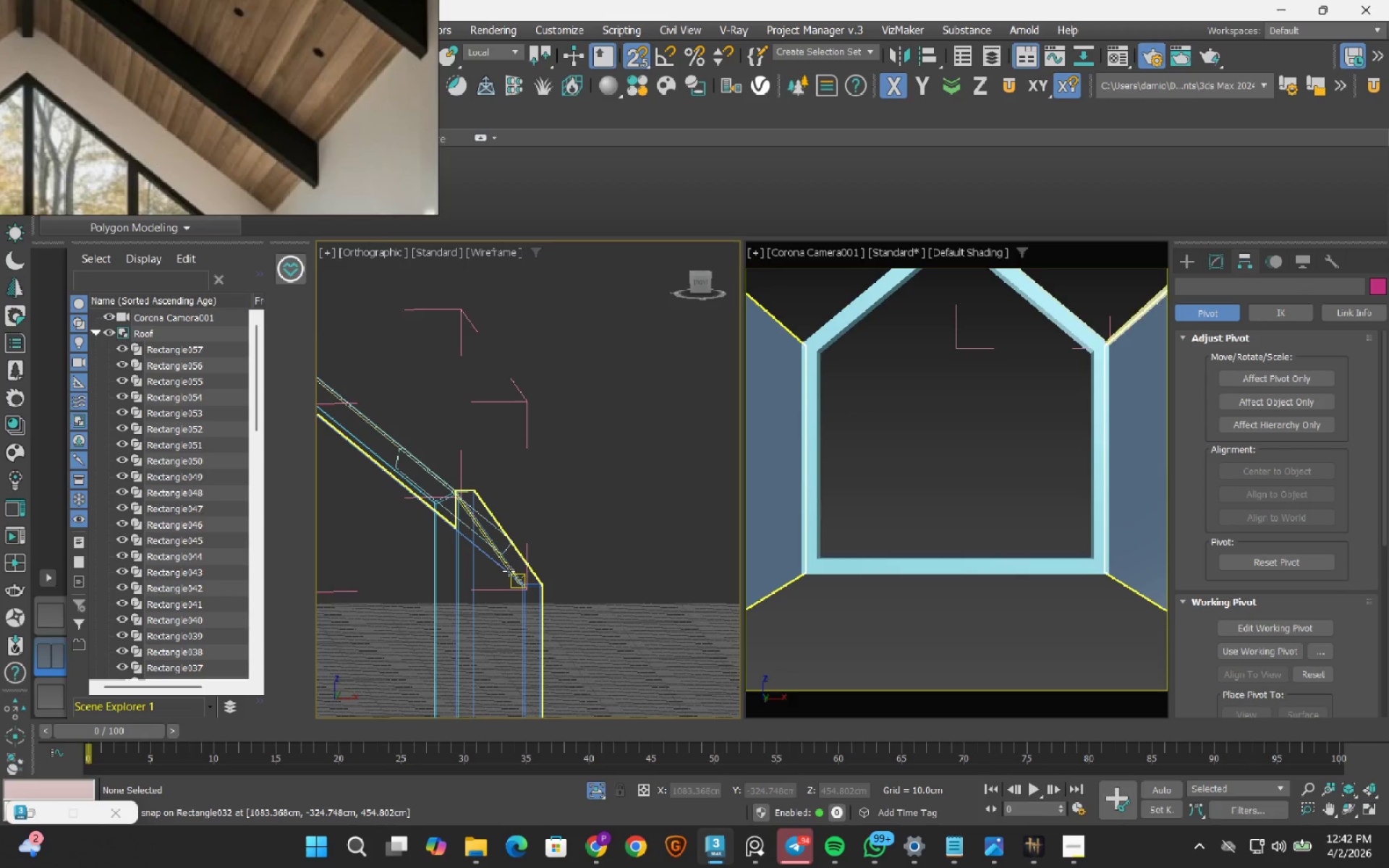 
type(fz)
 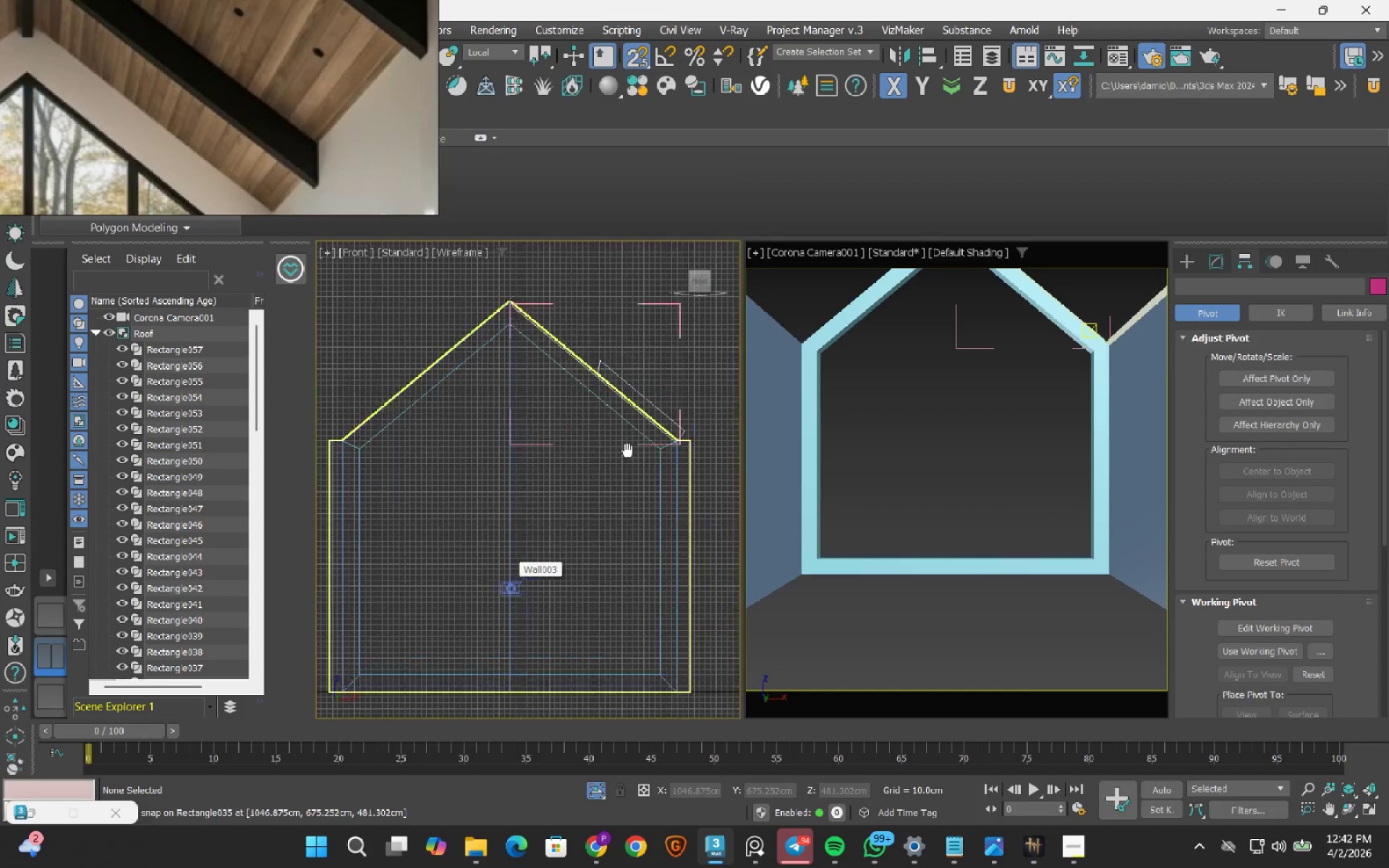 
scroll: coordinate [633, 499], scroll_direction: up, amount: 8.0
 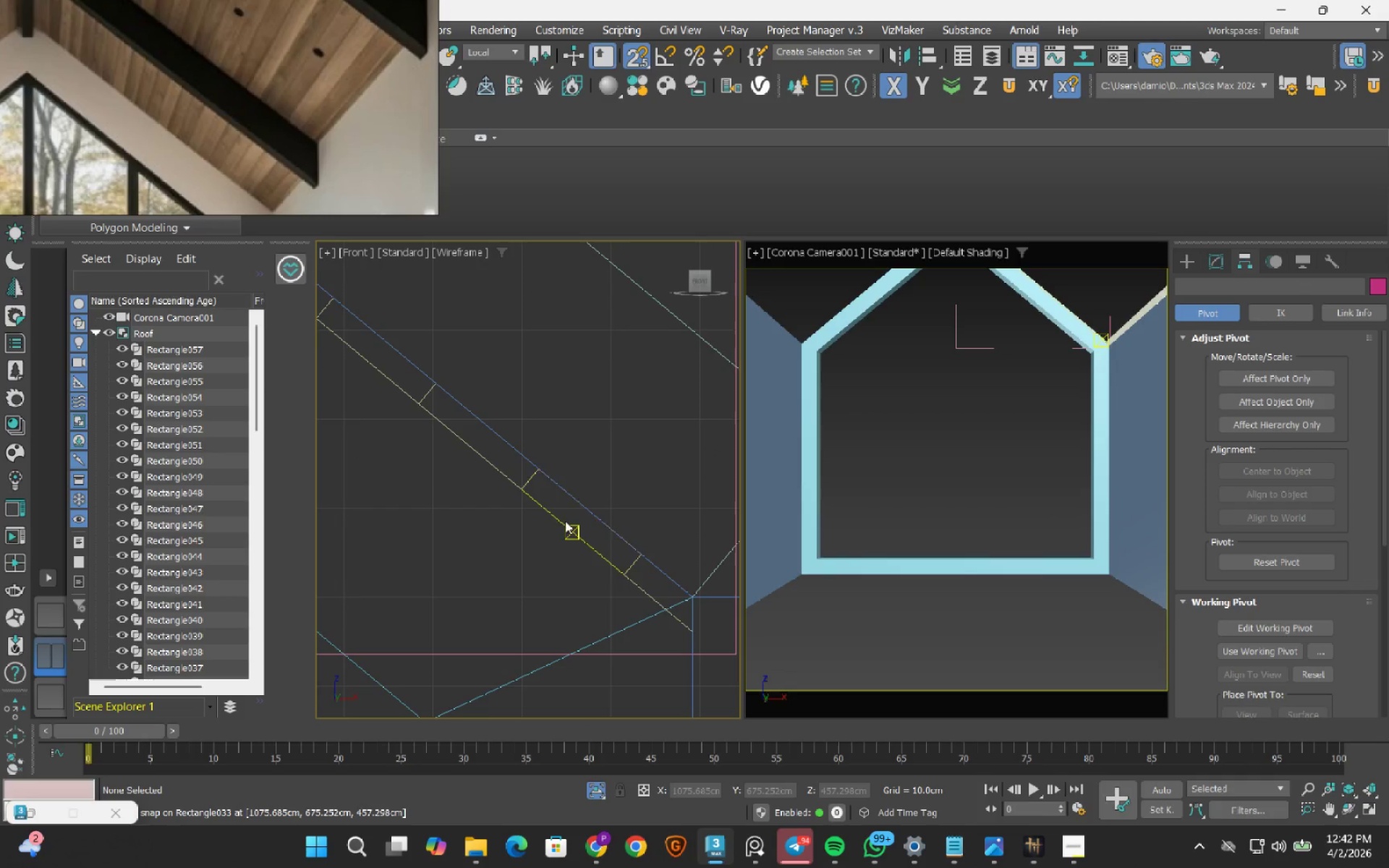 
left_click([565, 521])
 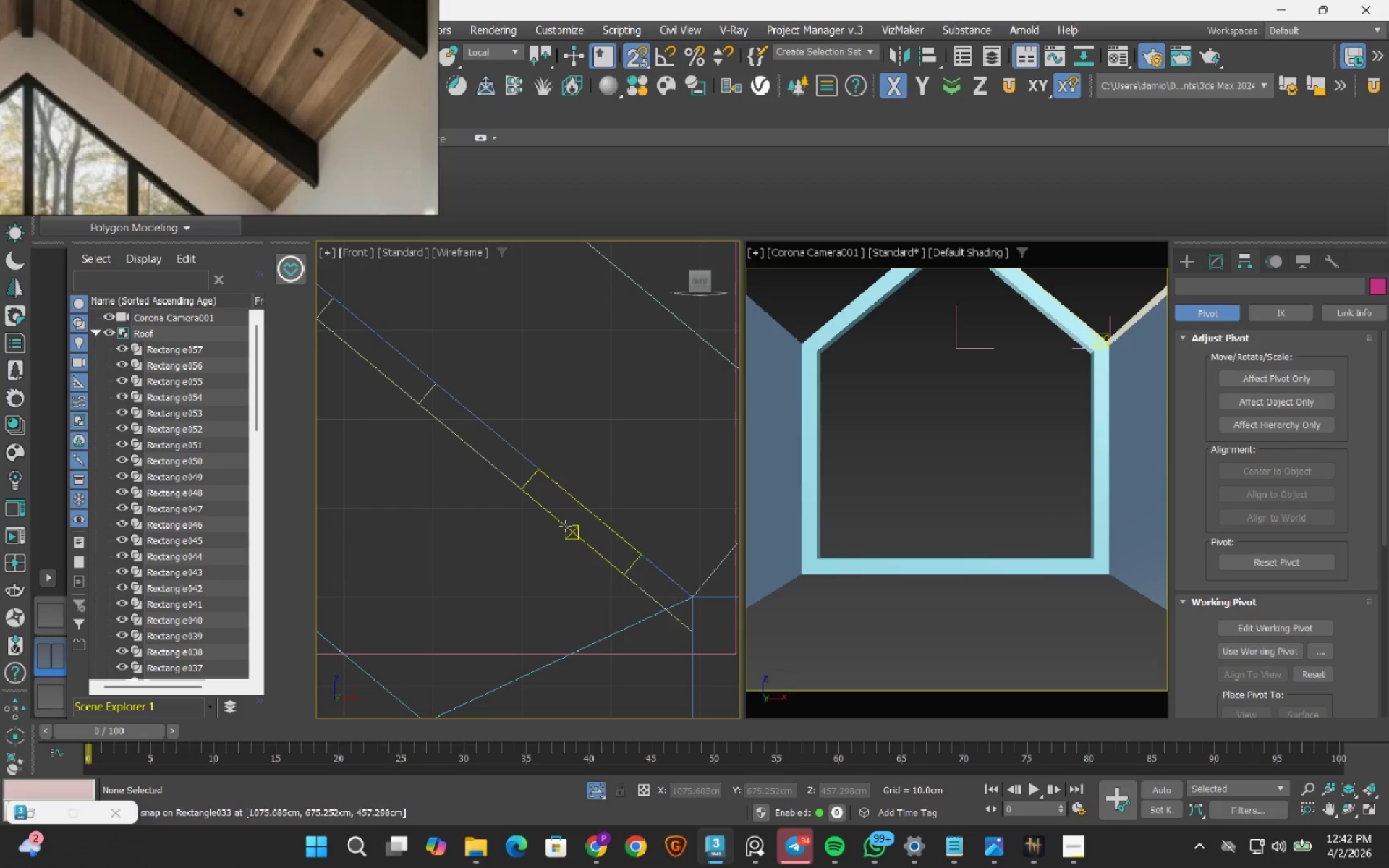 
left_click([565, 526])
 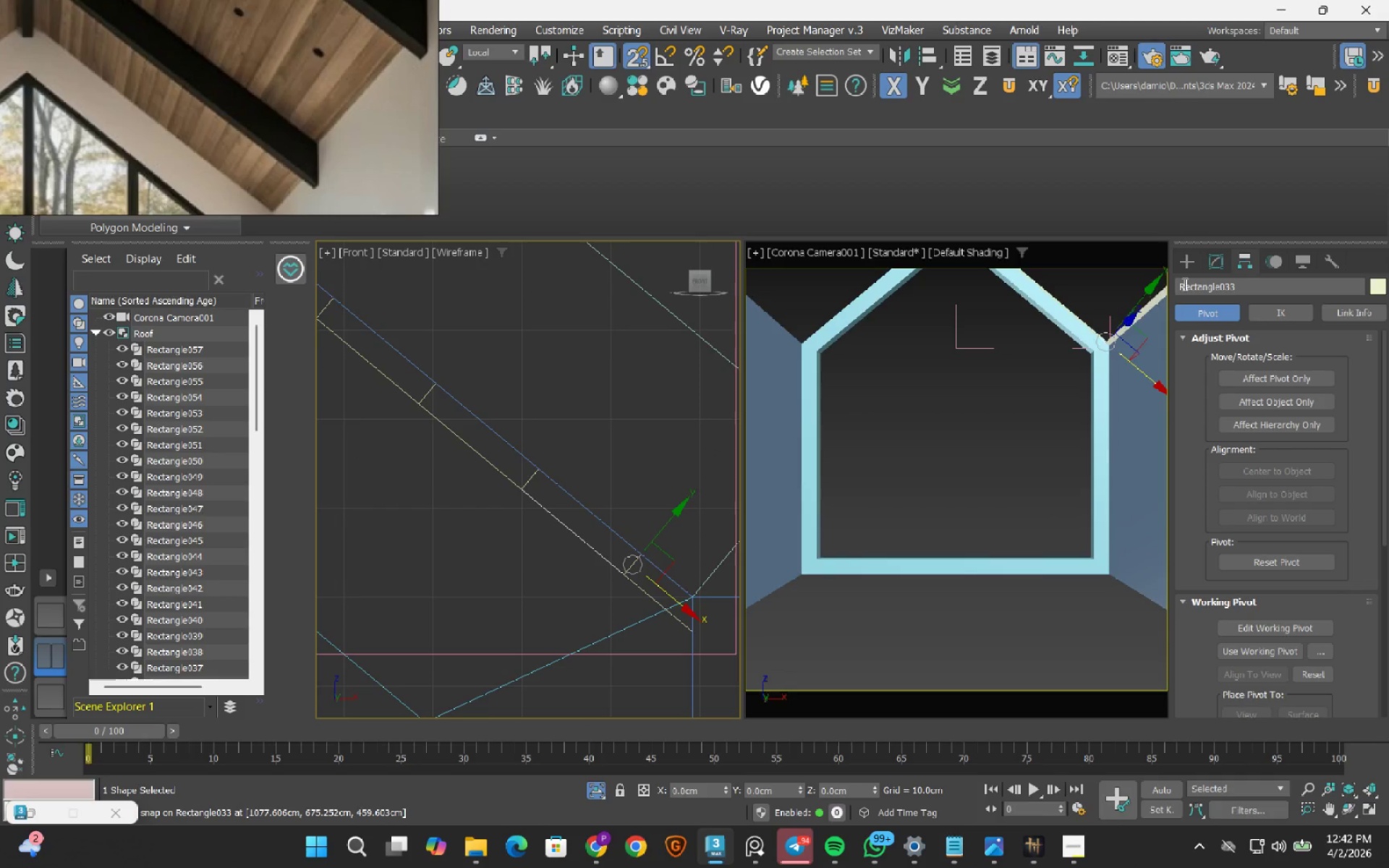 
left_click([1208, 263])
 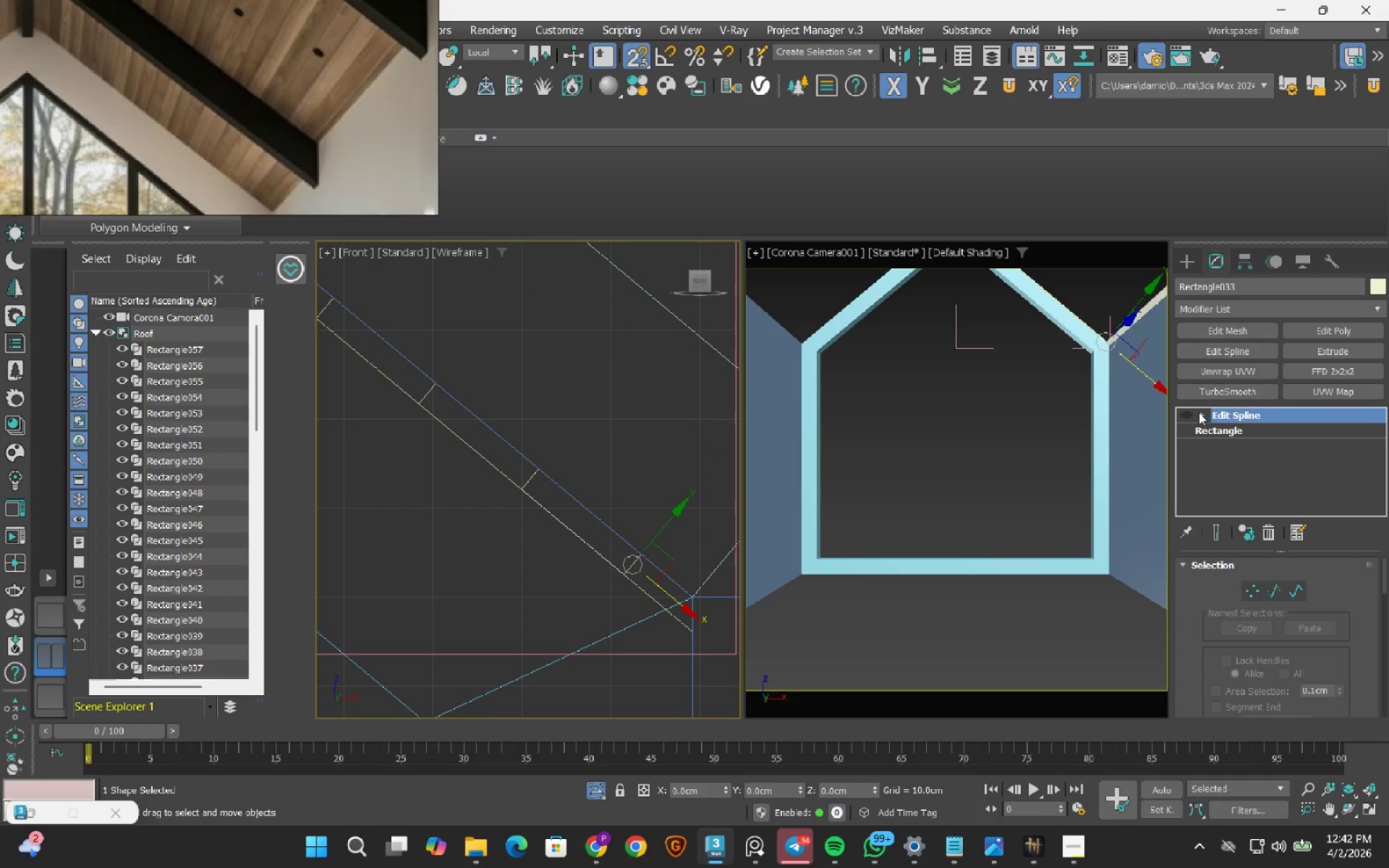 
left_click([1186, 412])
 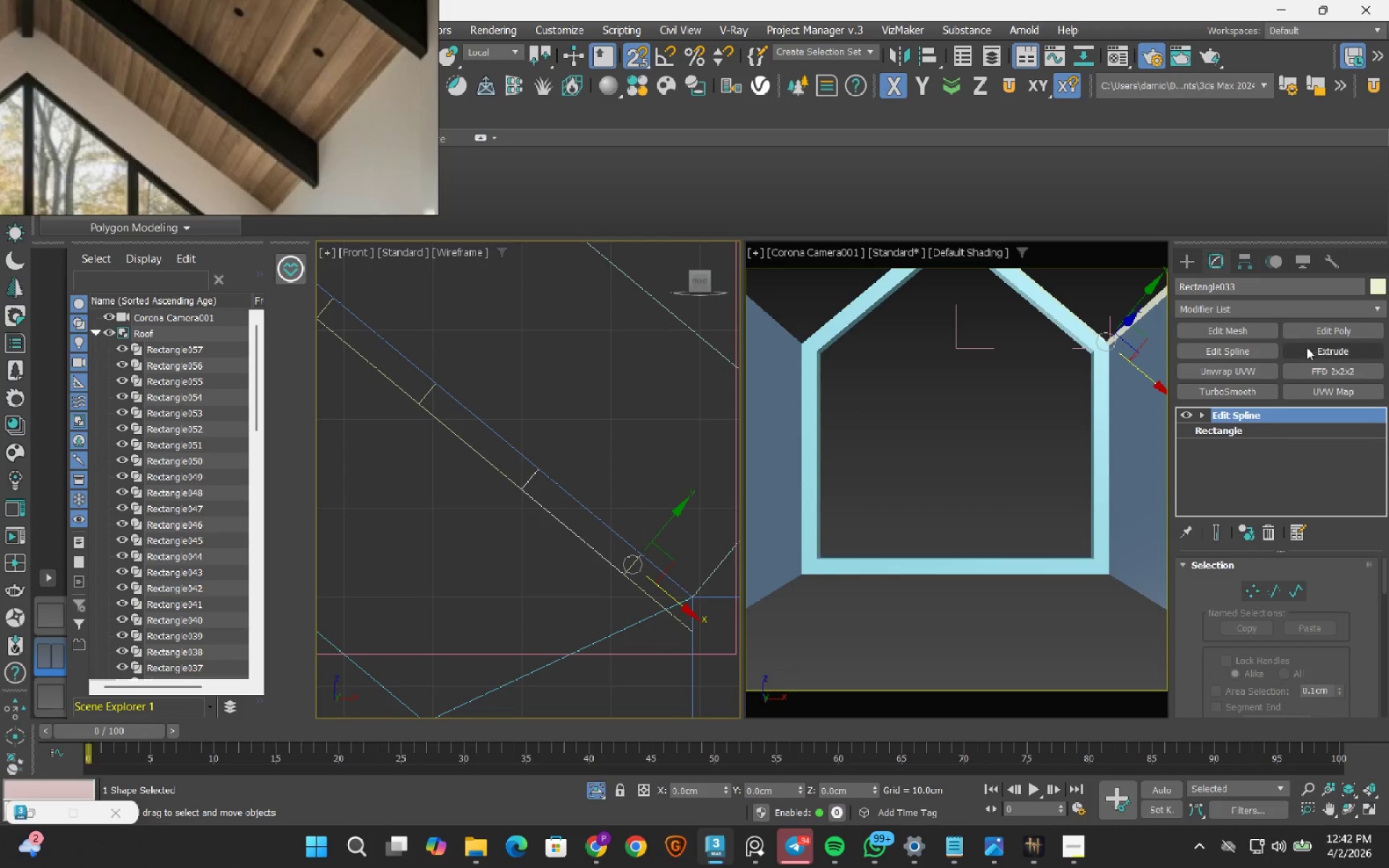 
left_click([1308, 353])
 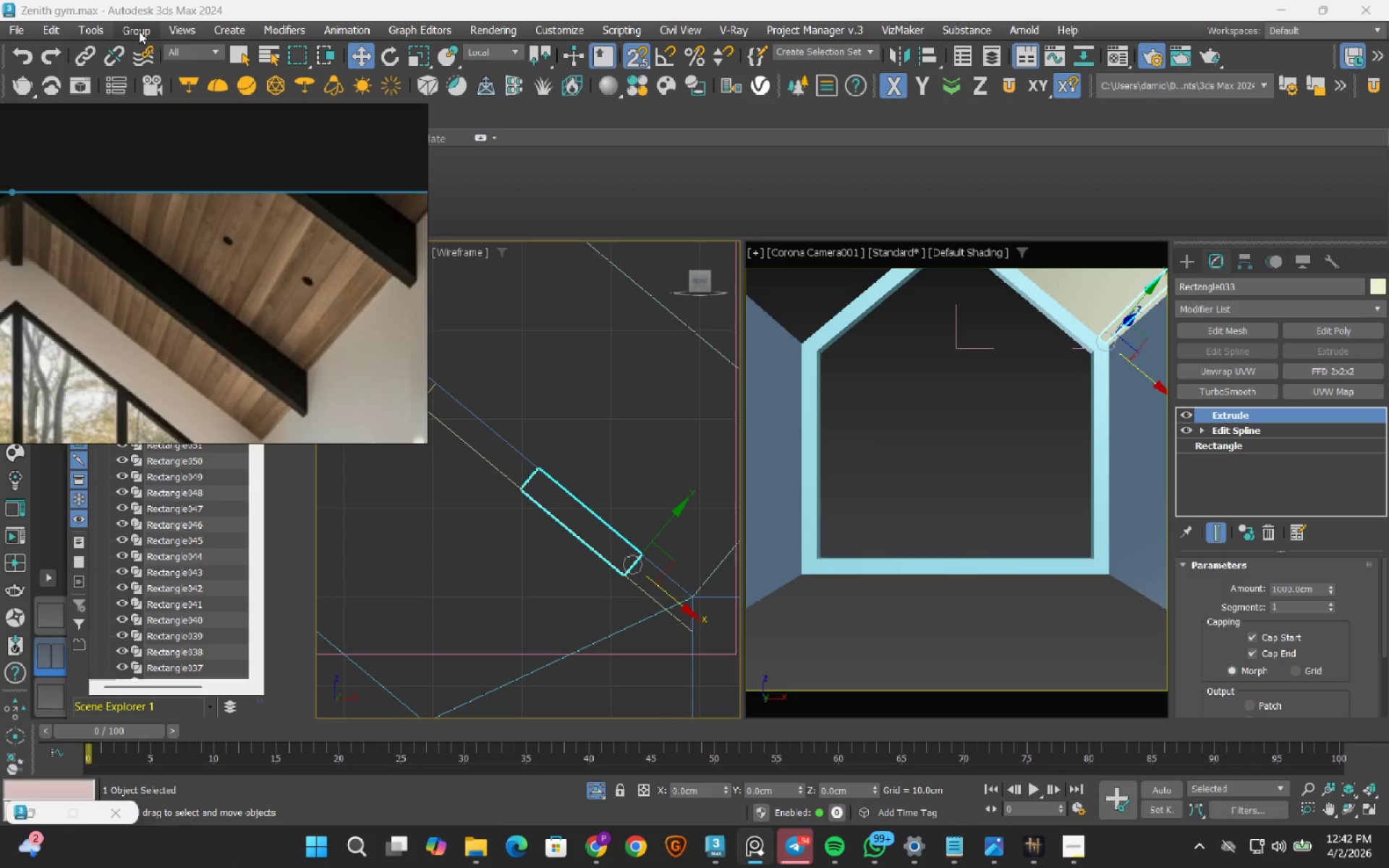 
wait(13.64)
 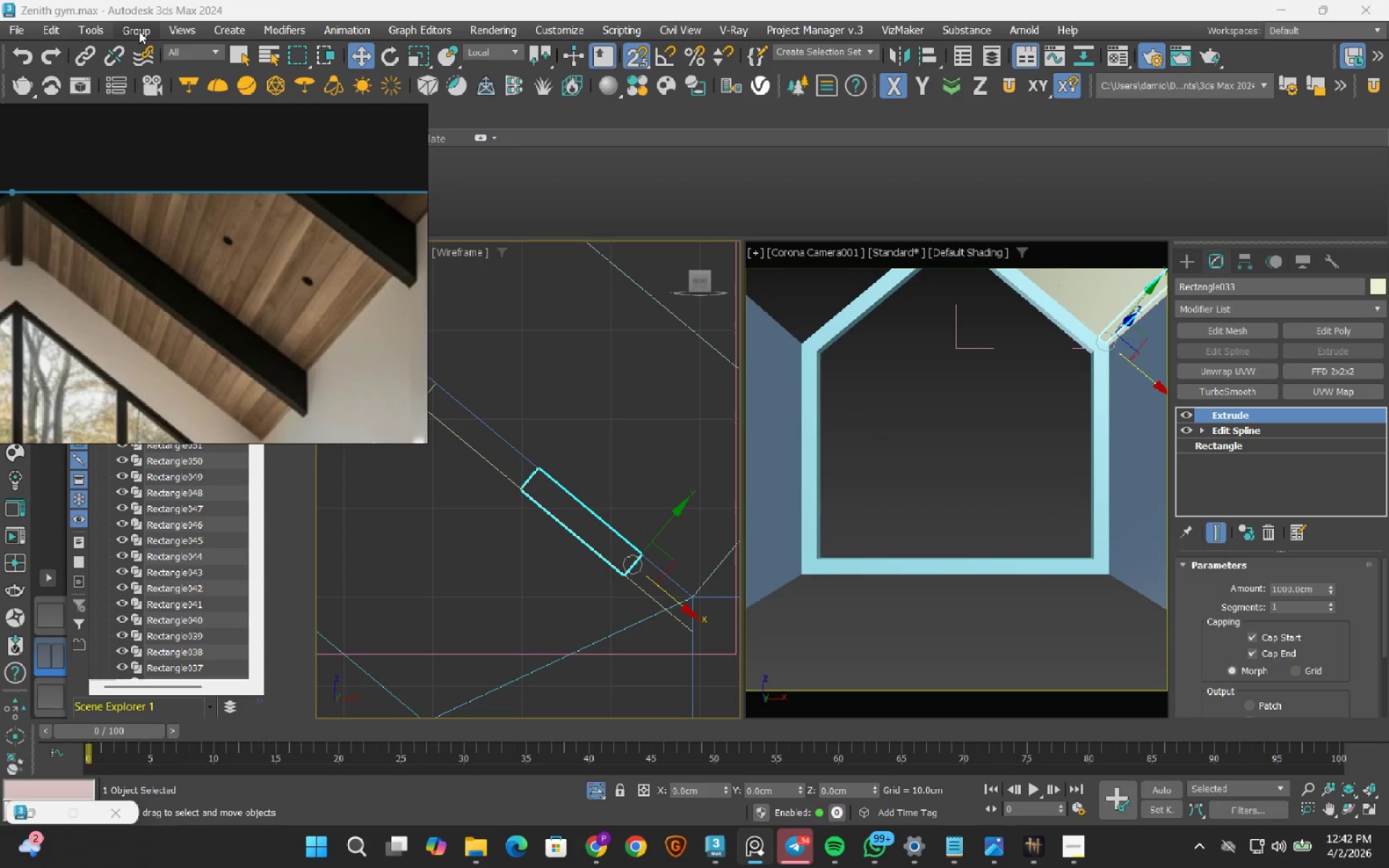 
key(S)
 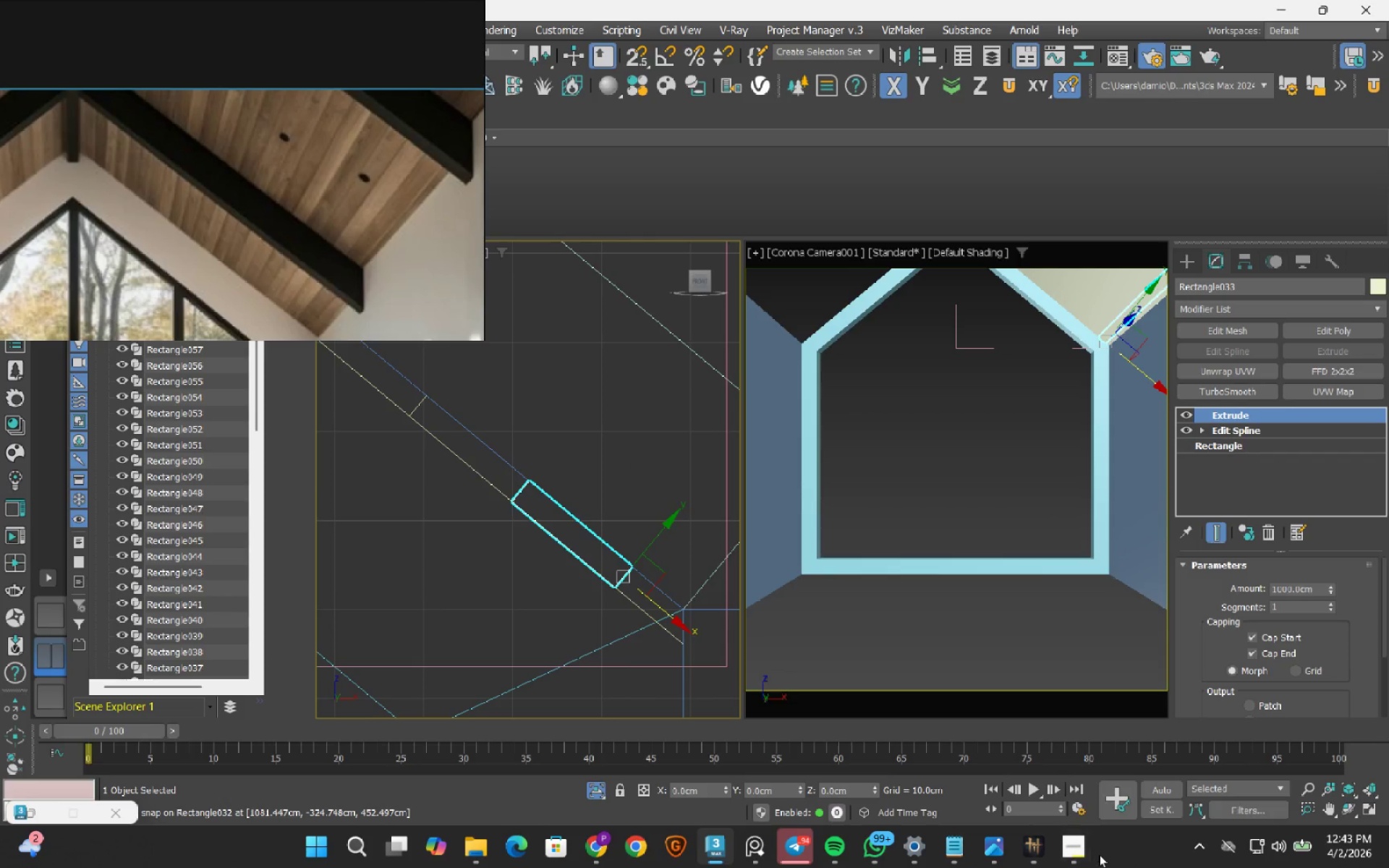 
left_click([1079, 849])